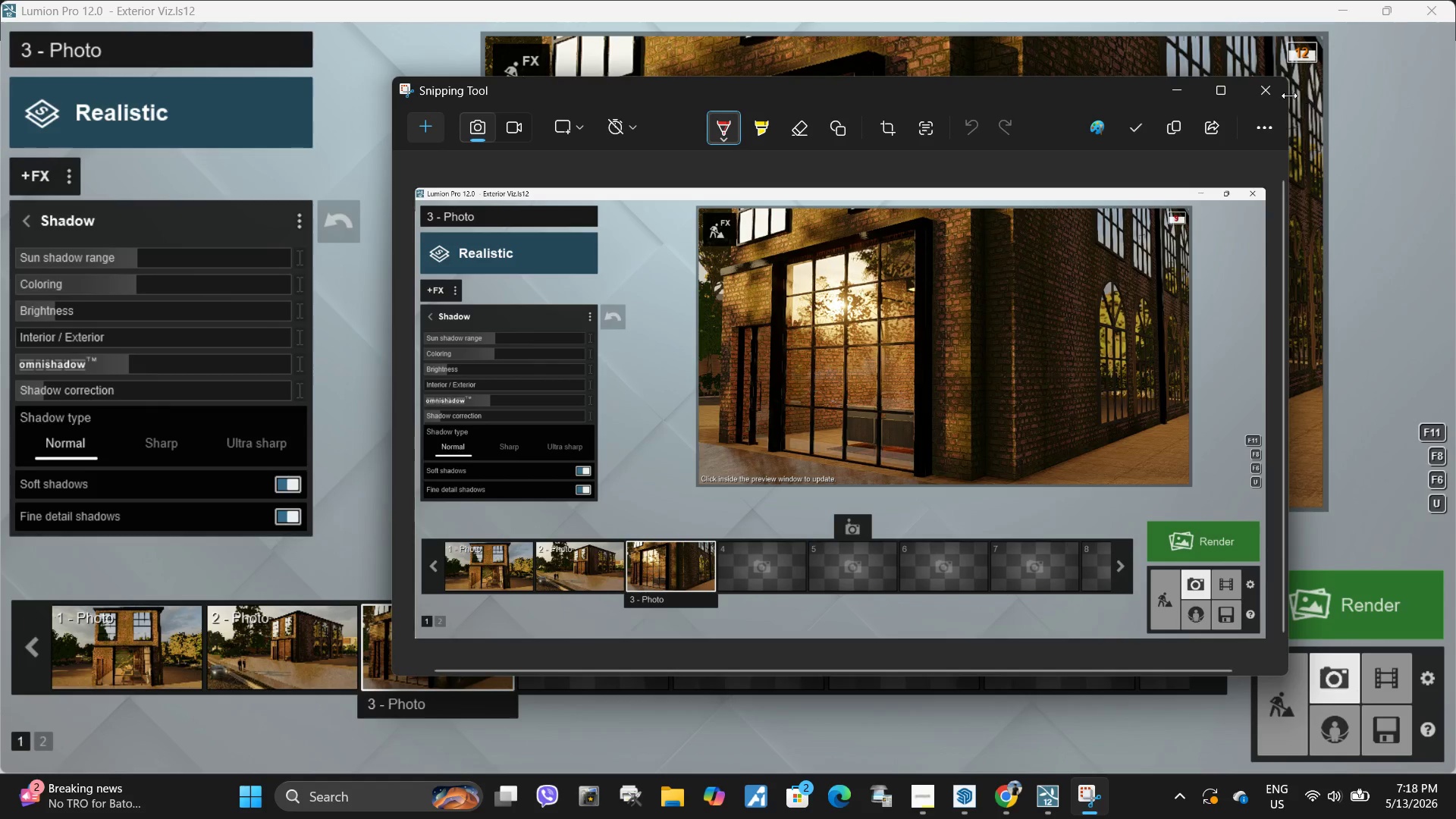 
left_click([1268, 89])
 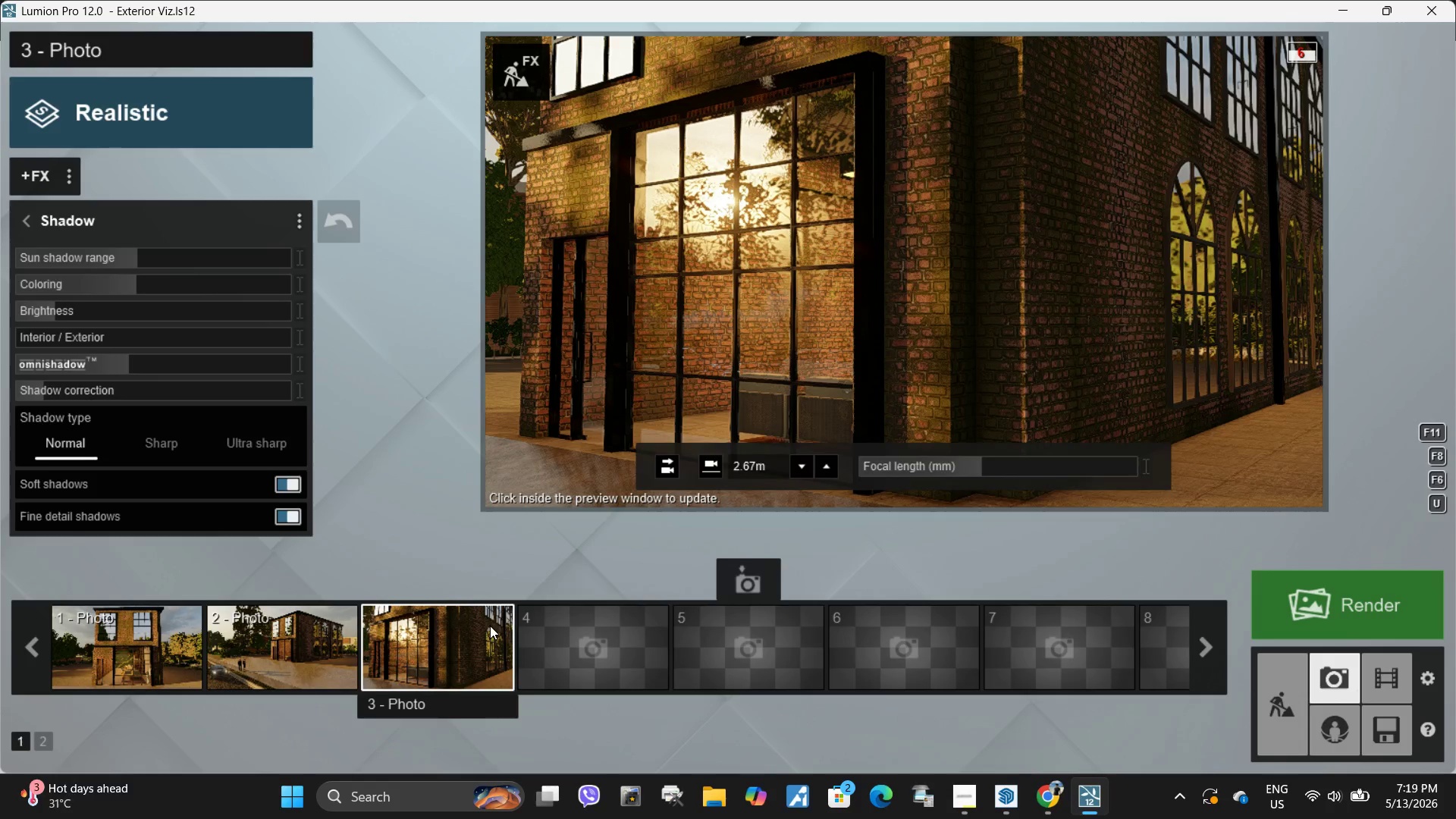 
left_click([279, 645])
 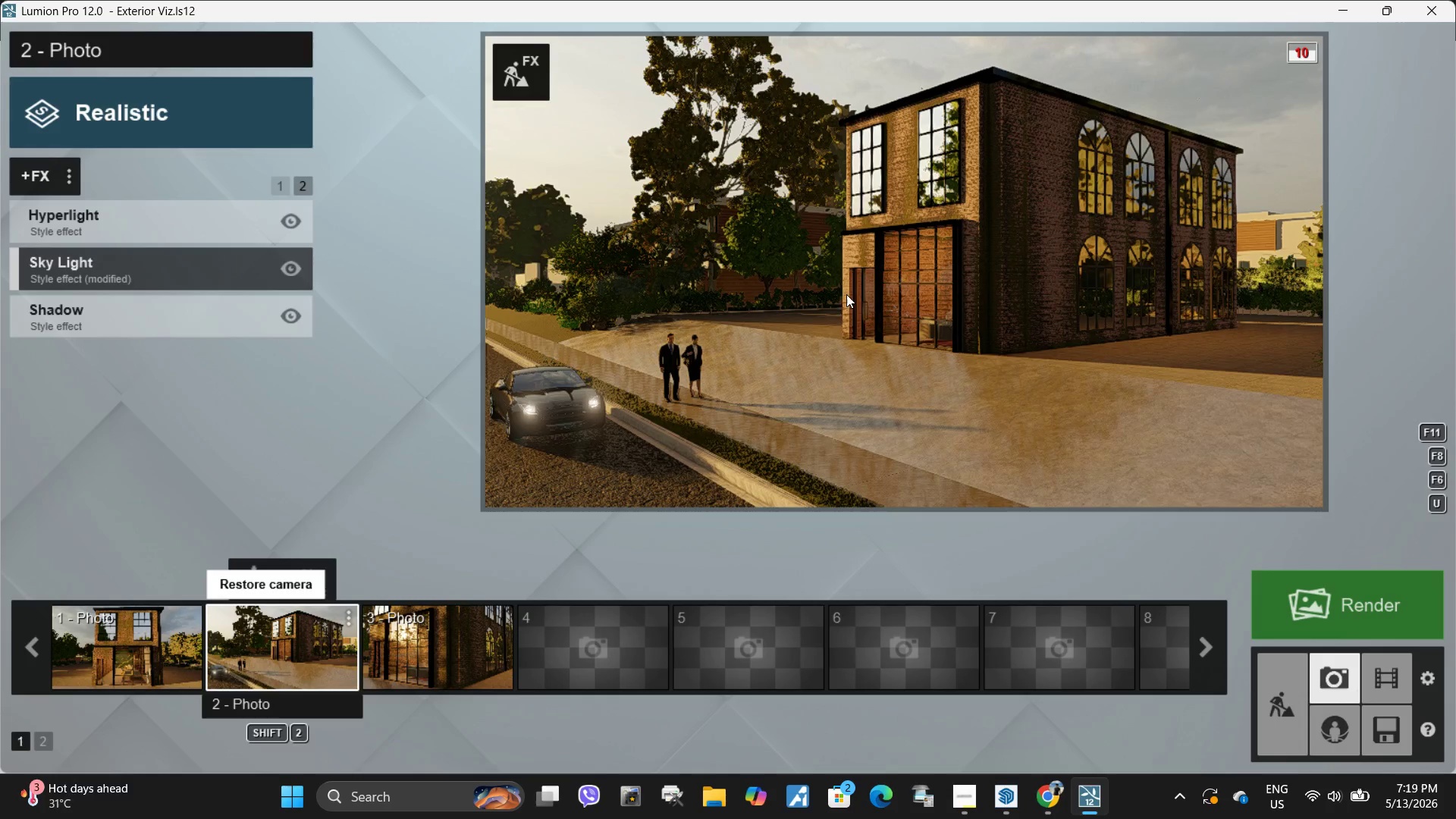 
left_click([852, 292])
 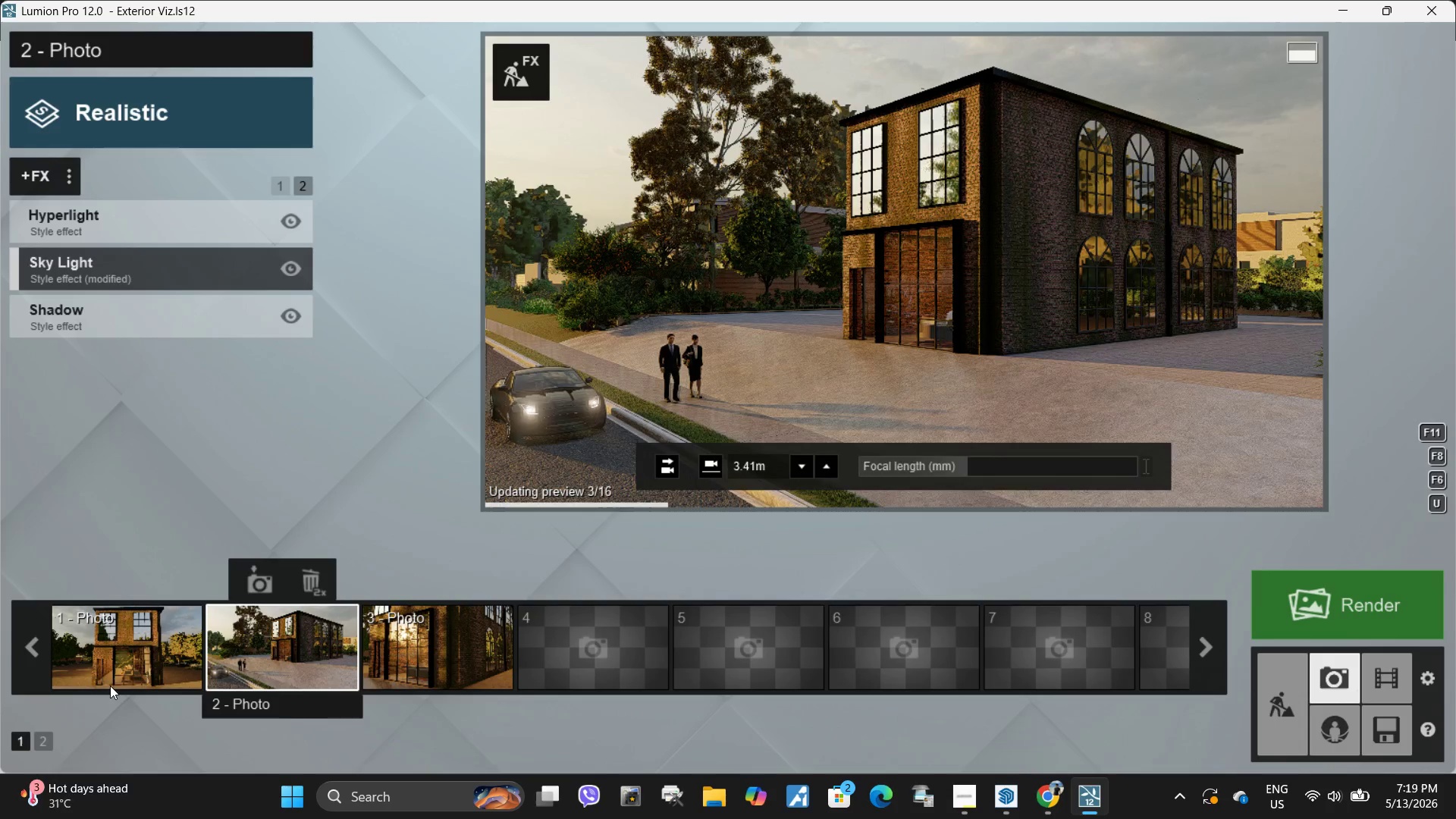 
left_click([143, 643])
 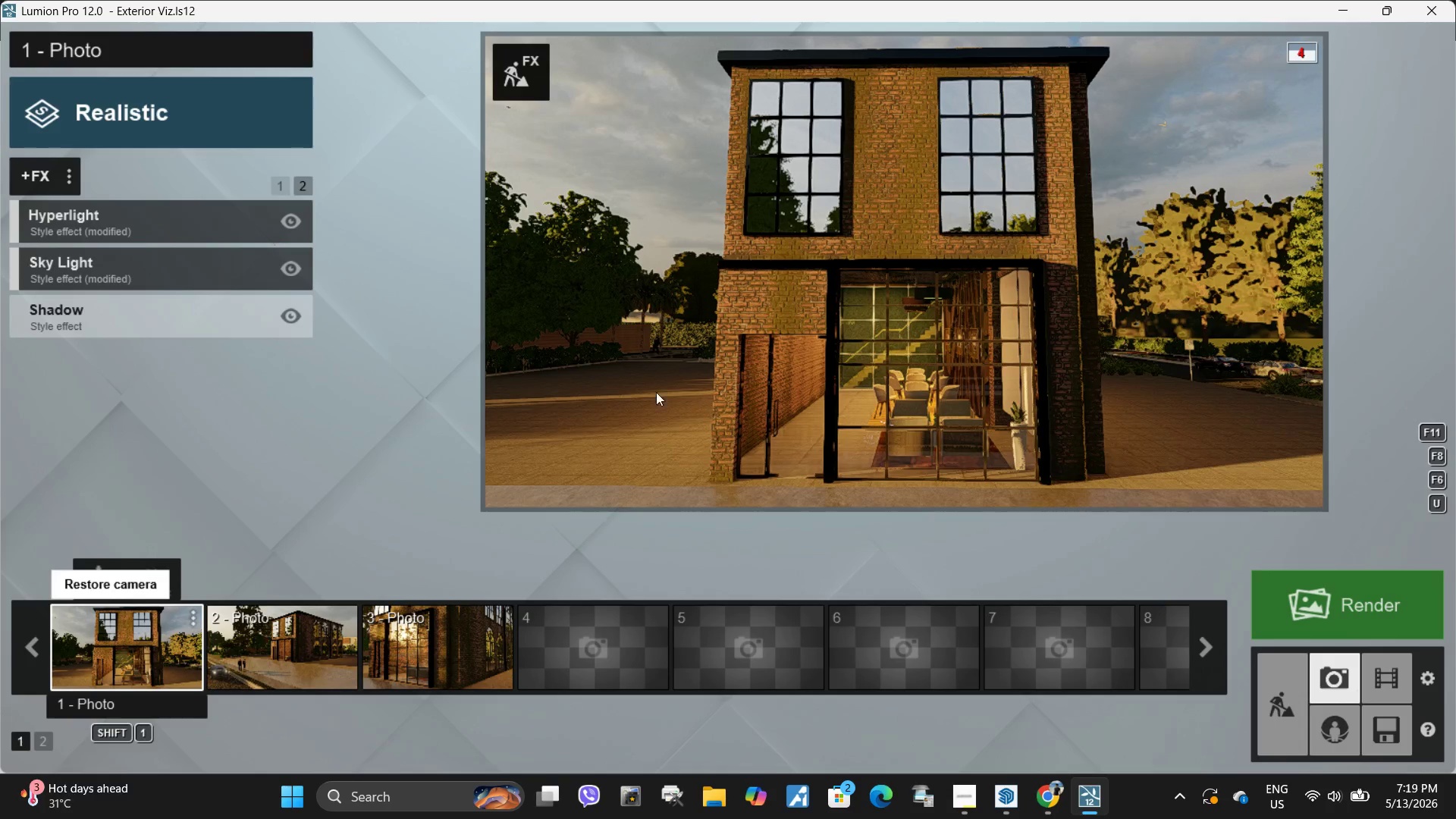 
left_click([864, 263])
 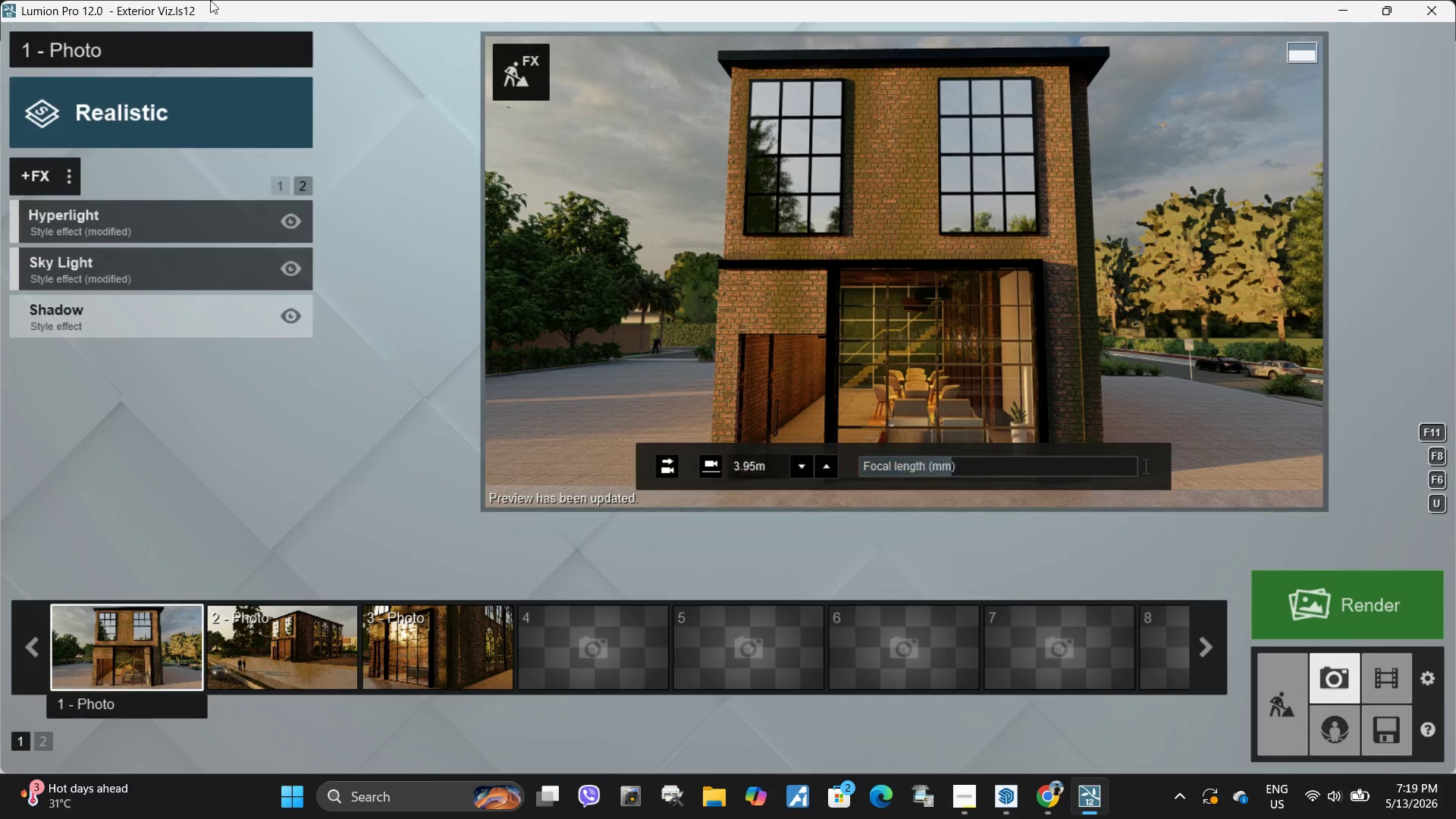 
wait(5.74)
 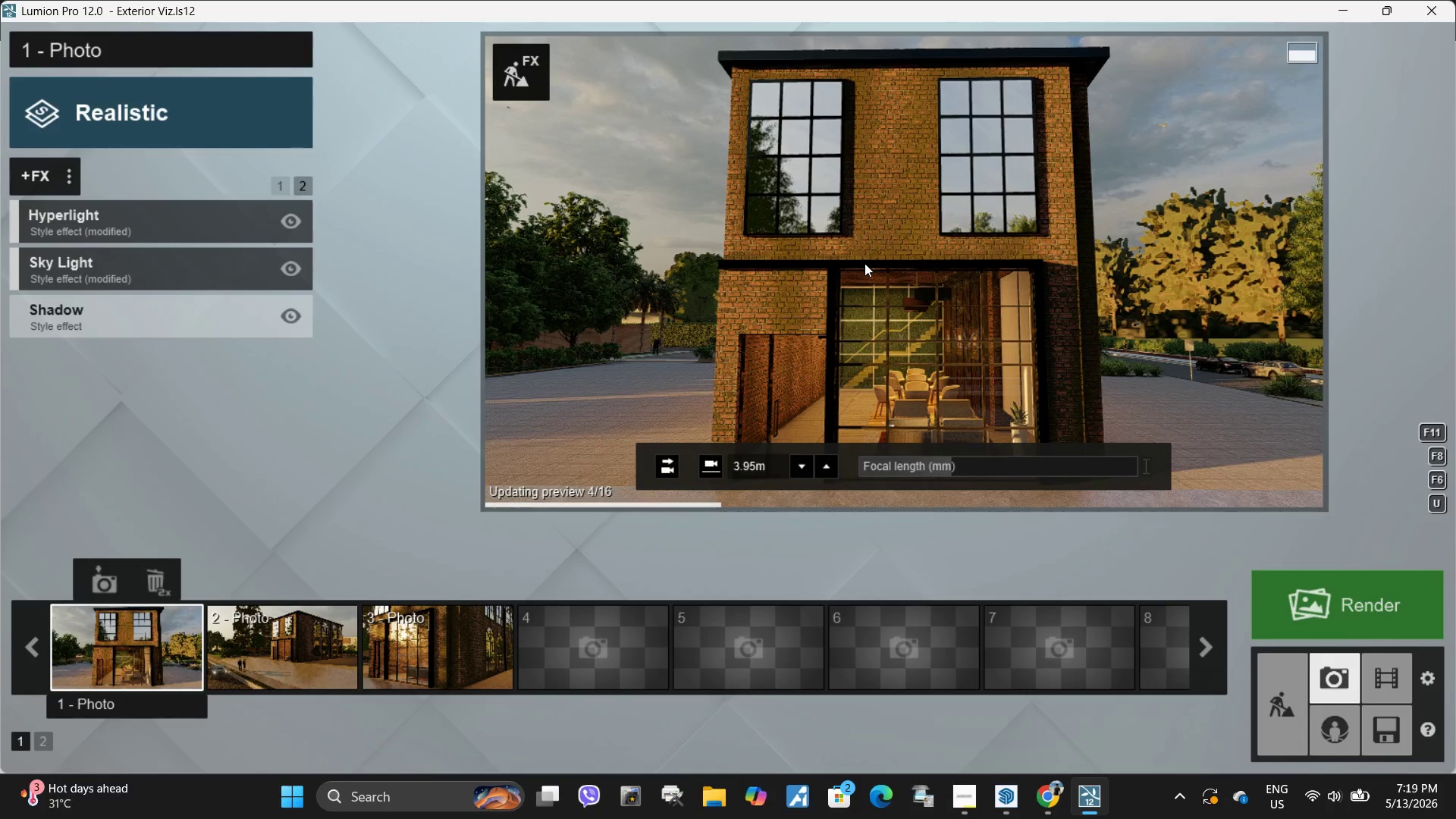 
mouse_move([273, 209])
 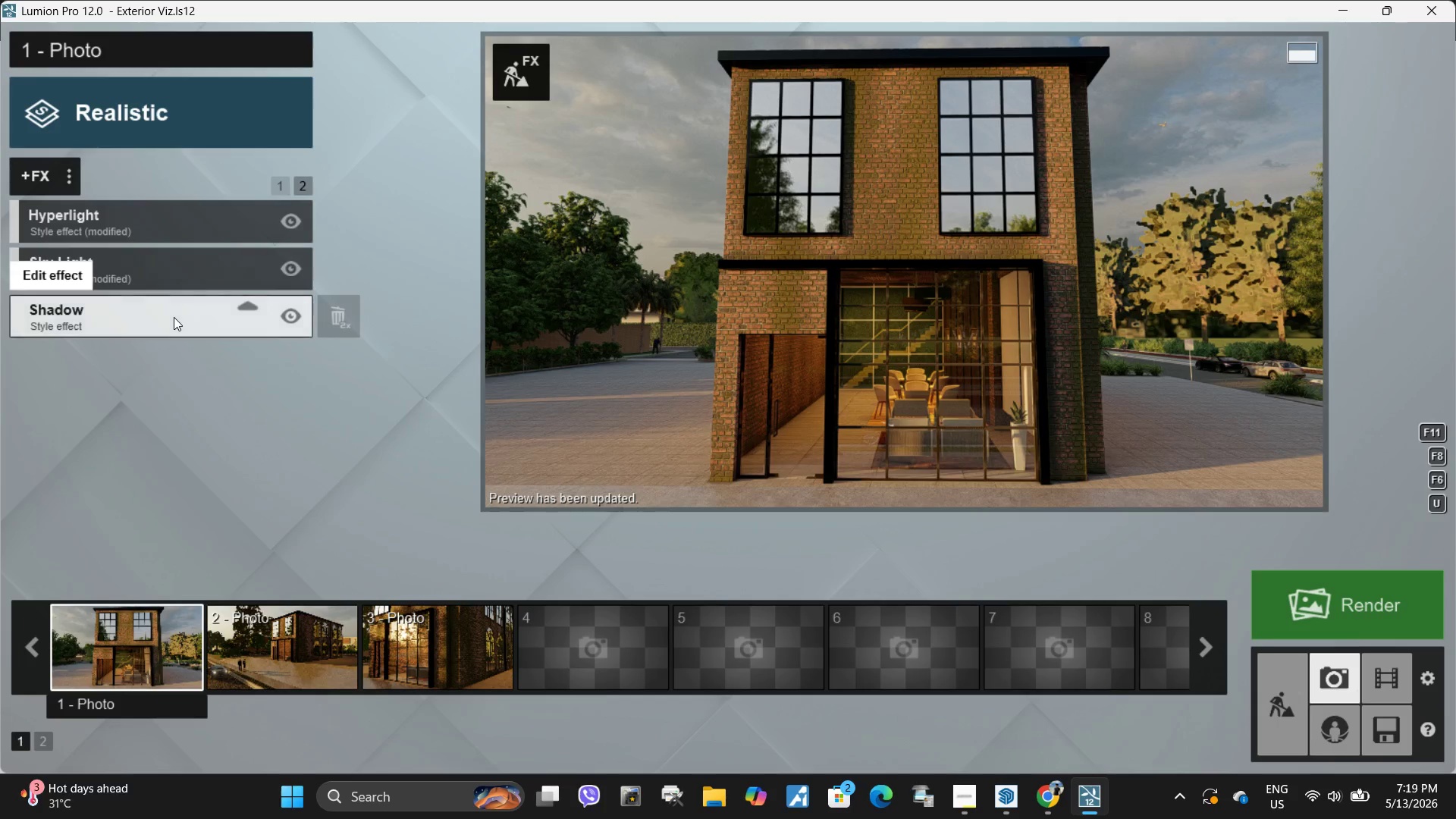 
left_click([174, 317])
 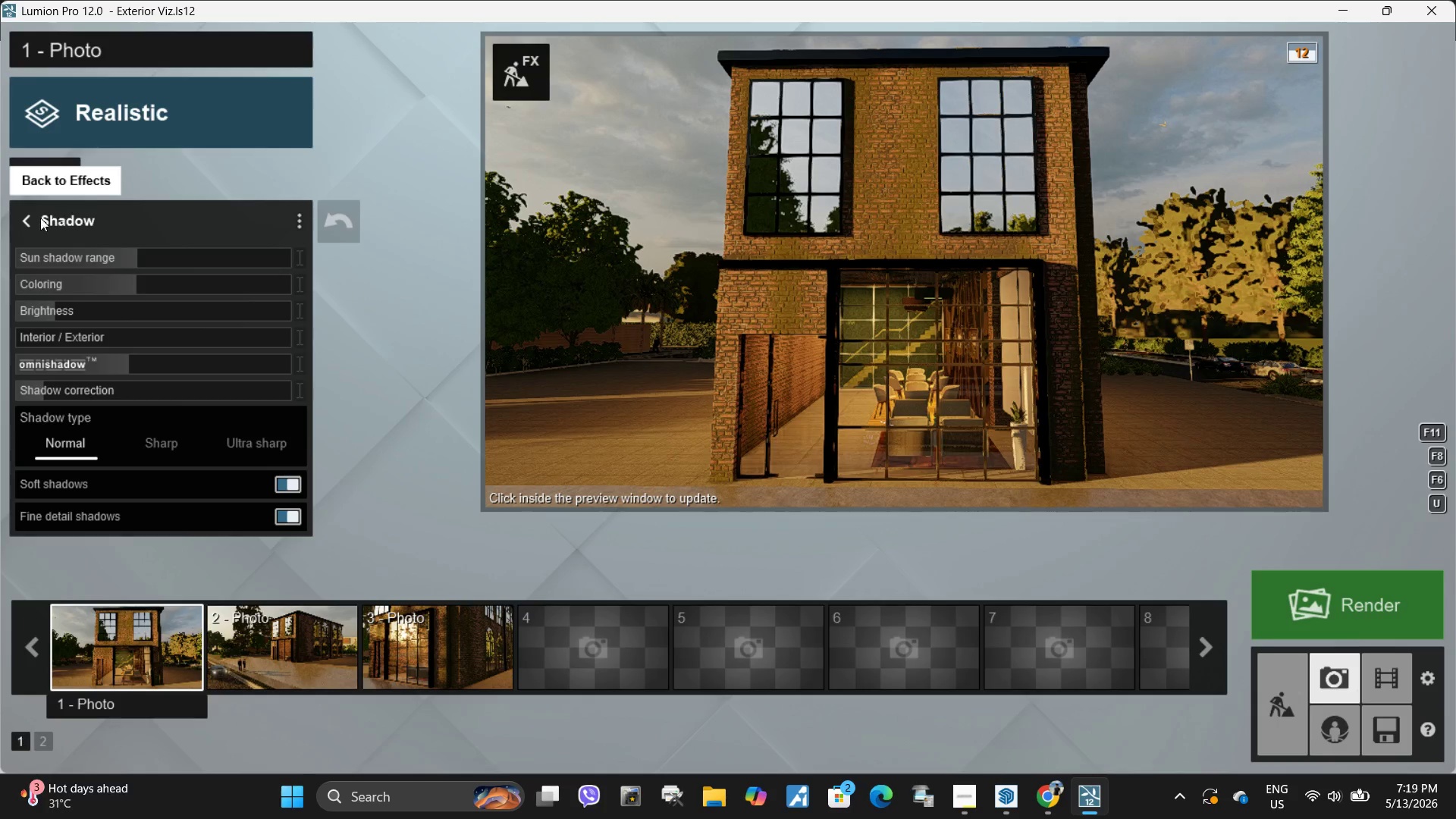 
left_click([30, 220])
 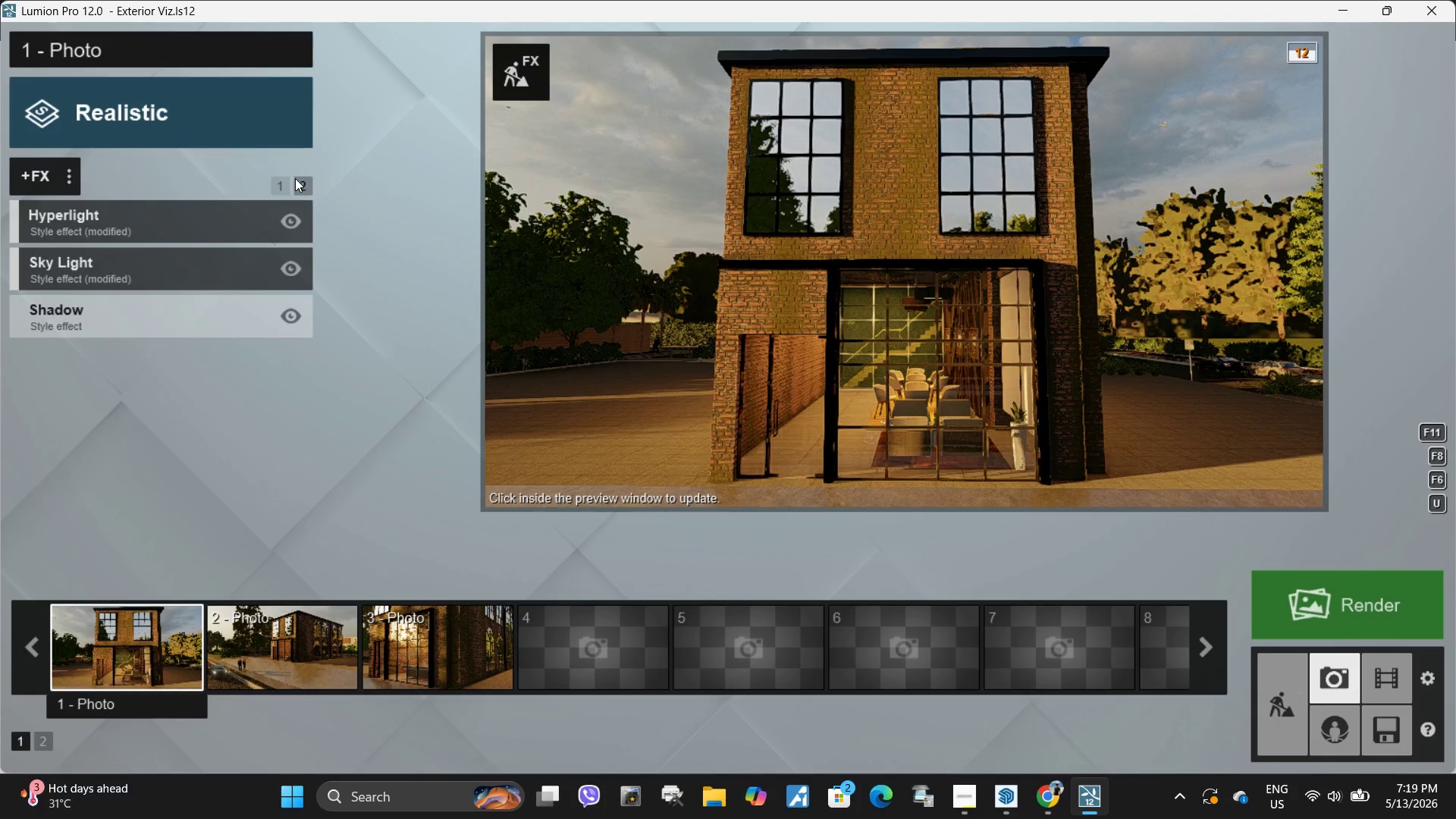 
left_click([283, 185])
 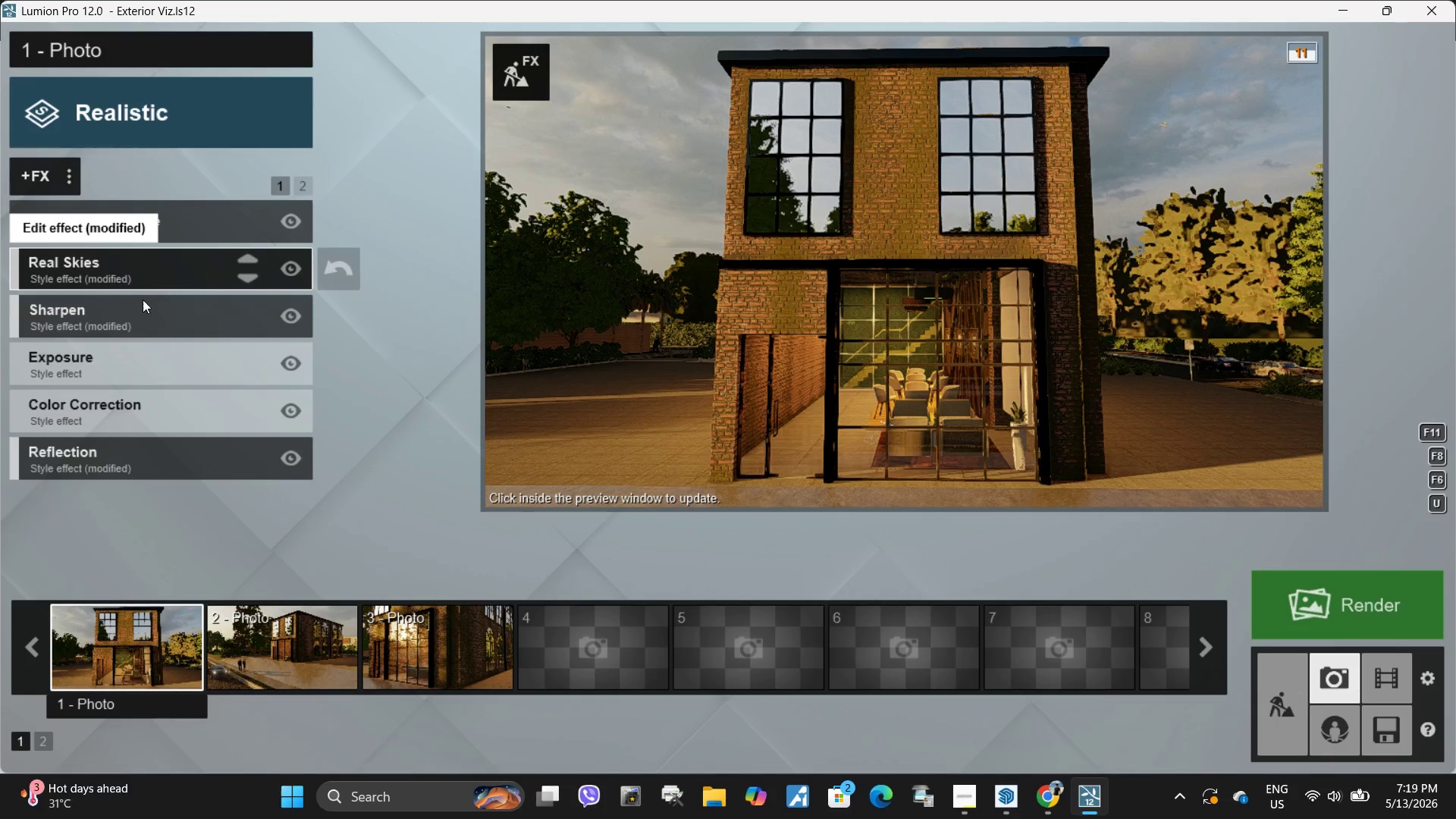 
left_click([144, 352])
 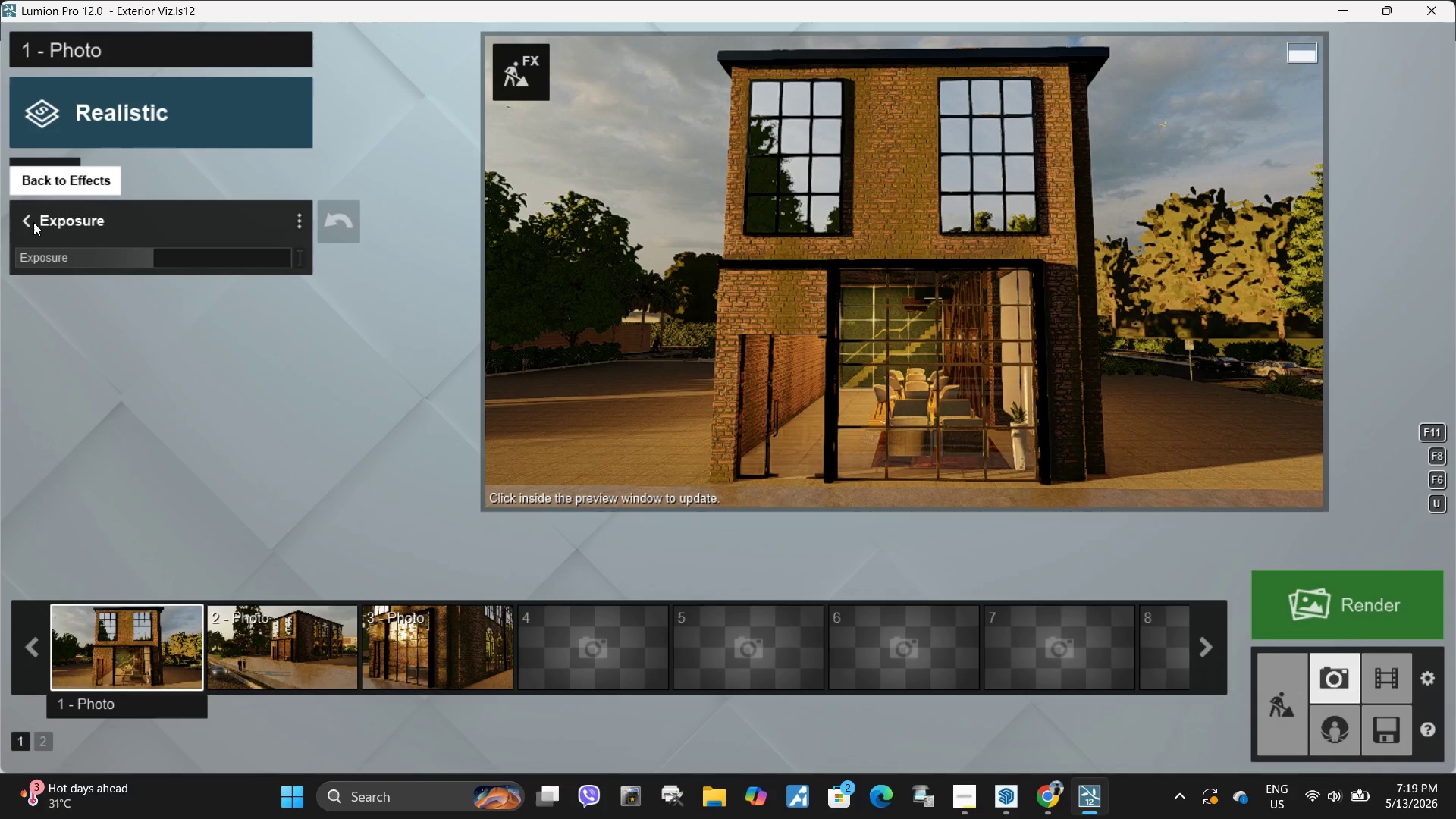 
left_click([30, 221])
 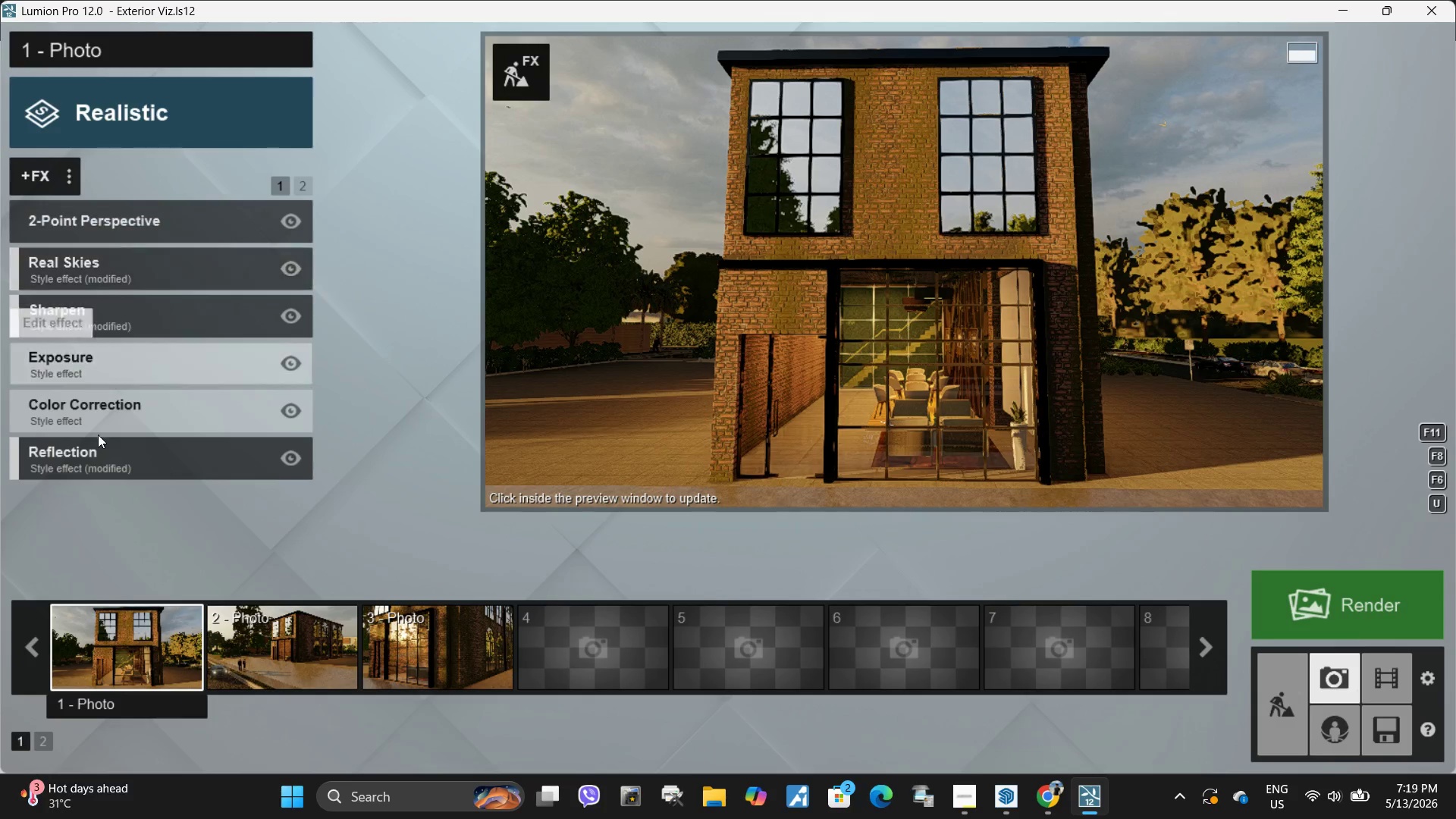 
left_click([107, 411])
 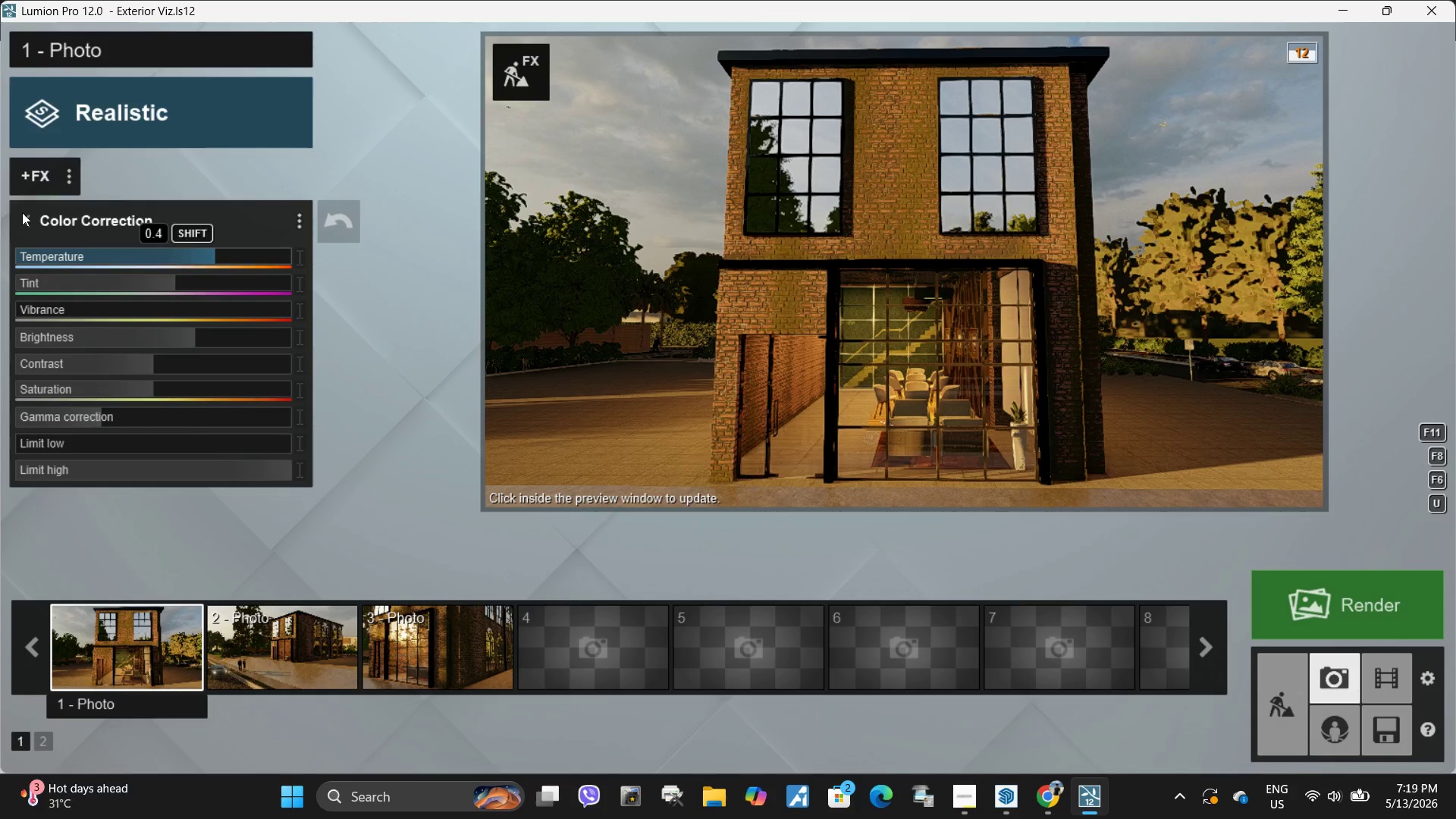 
left_click([22, 214])
 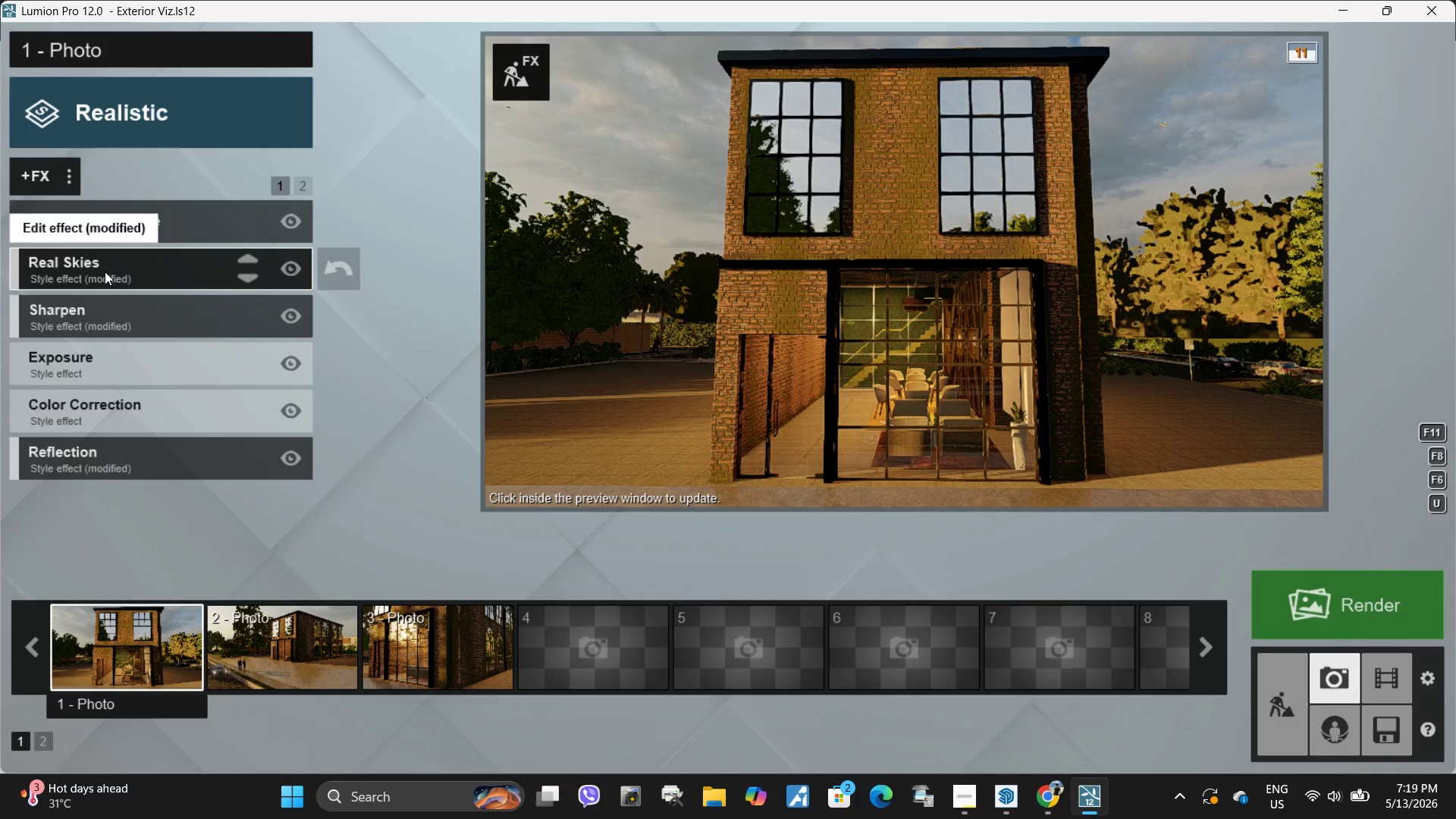 
left_click([105, 271])
 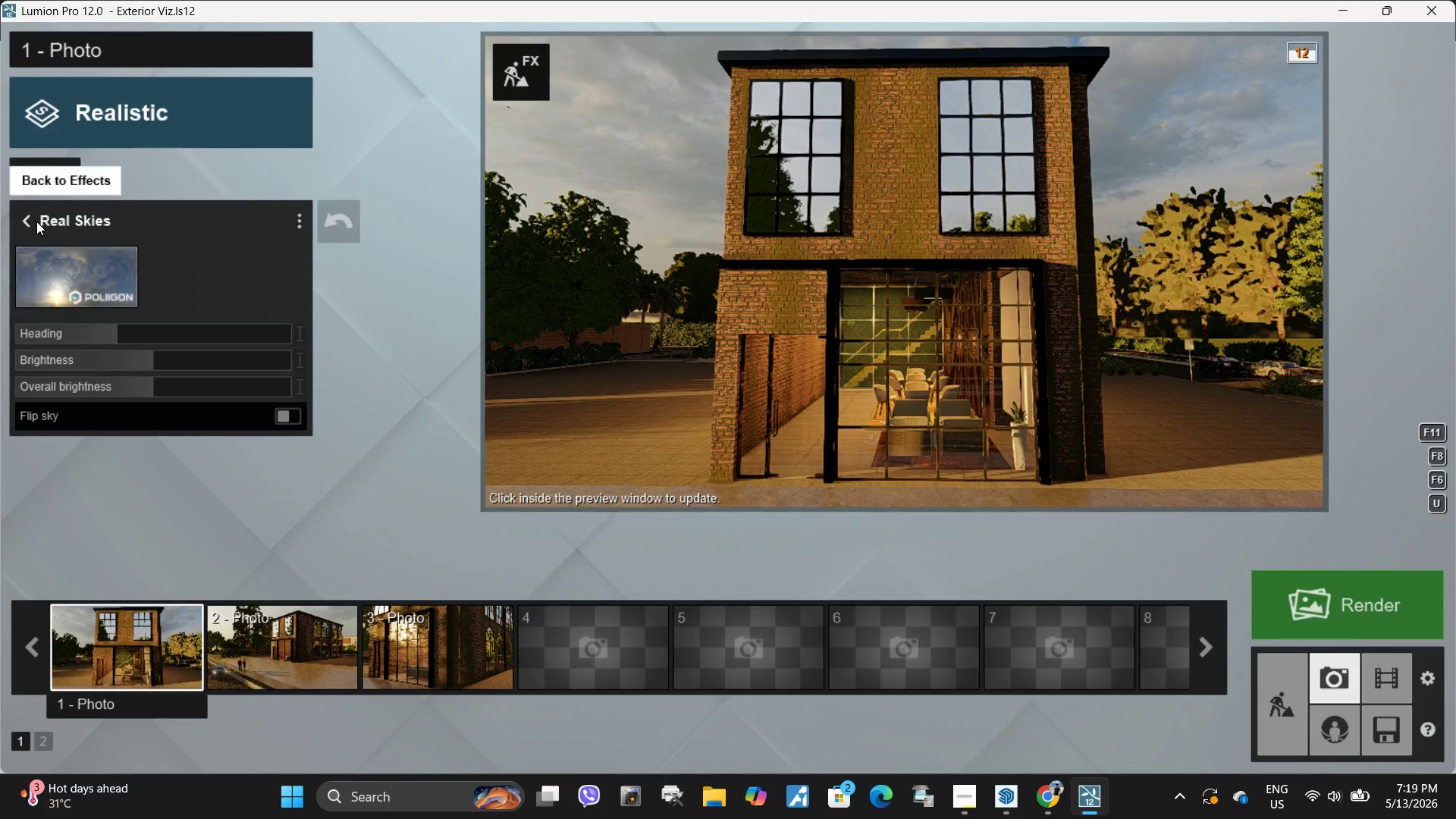 
left_click([34, 221])
 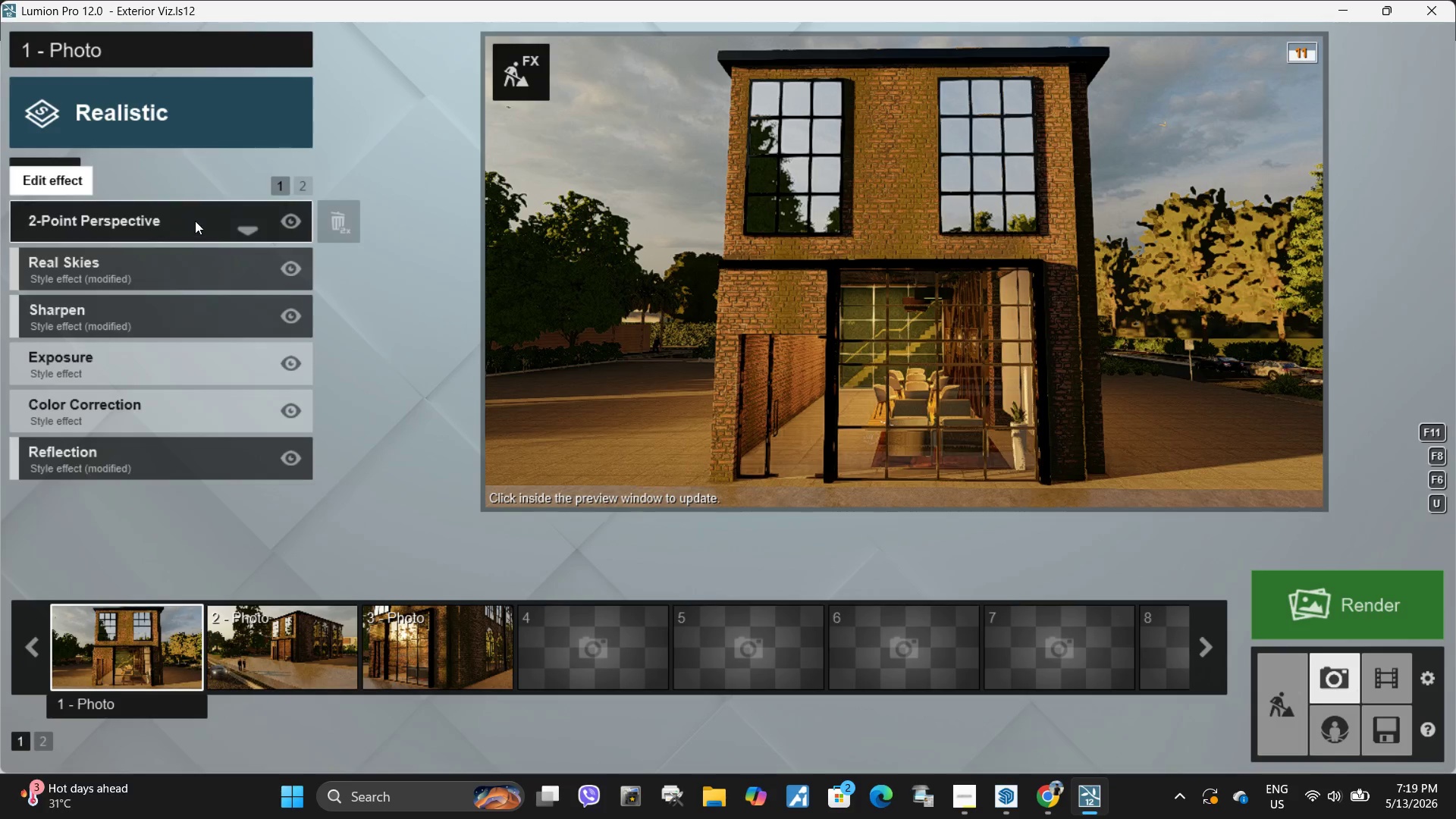 
left_click([195, 221])
 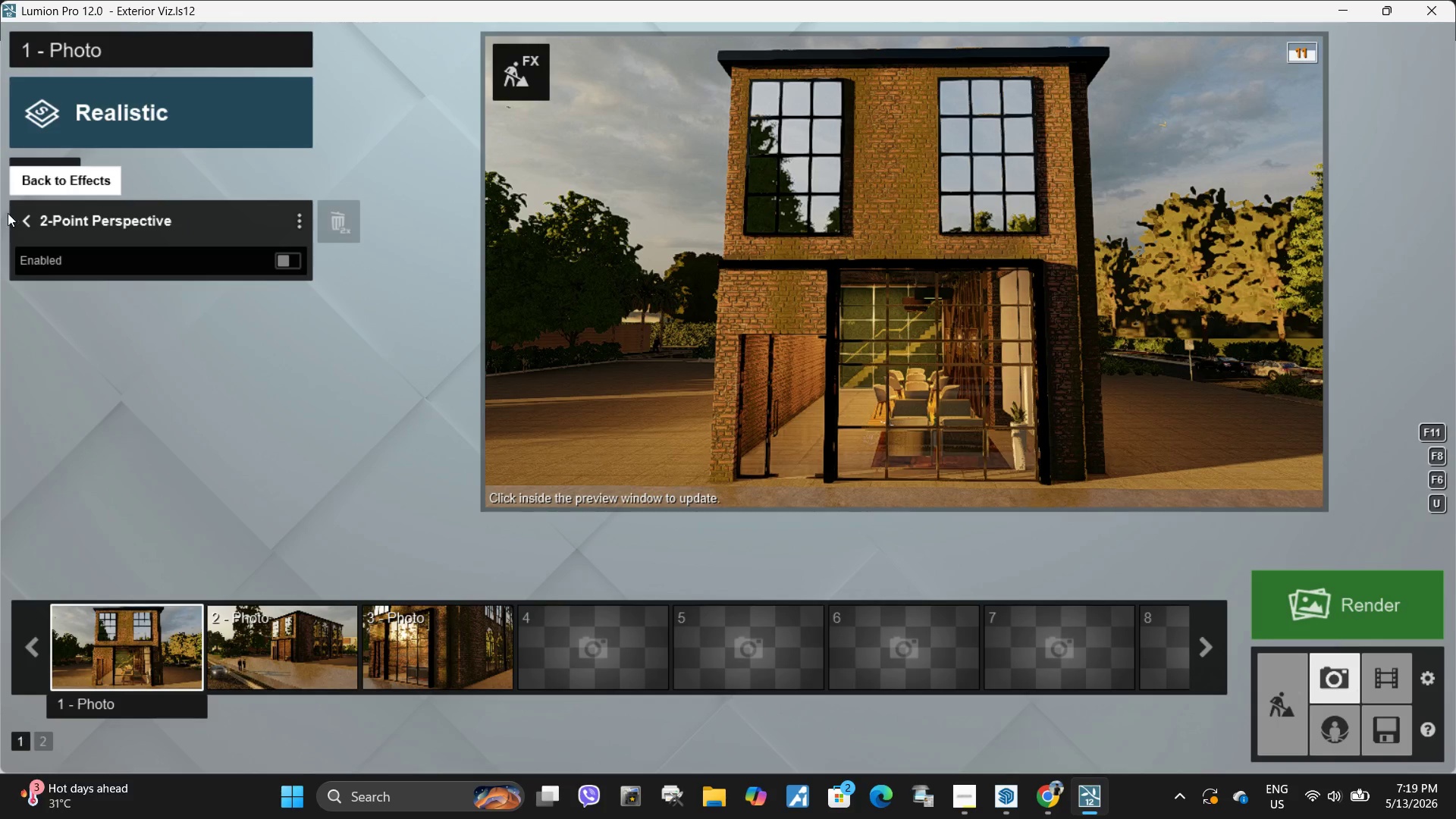 
left_click([24, 216])
 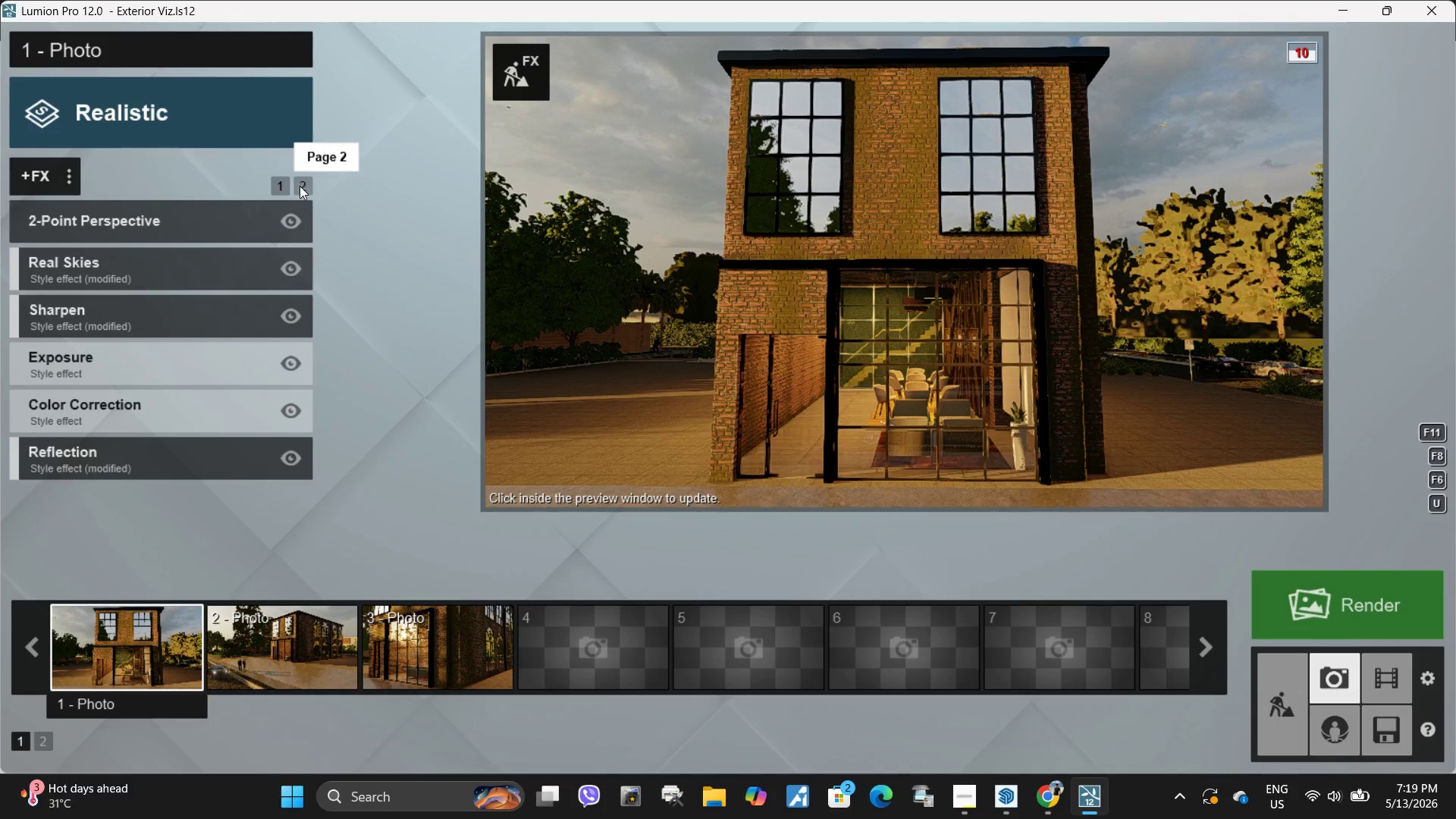 
left_click([300, 186])
 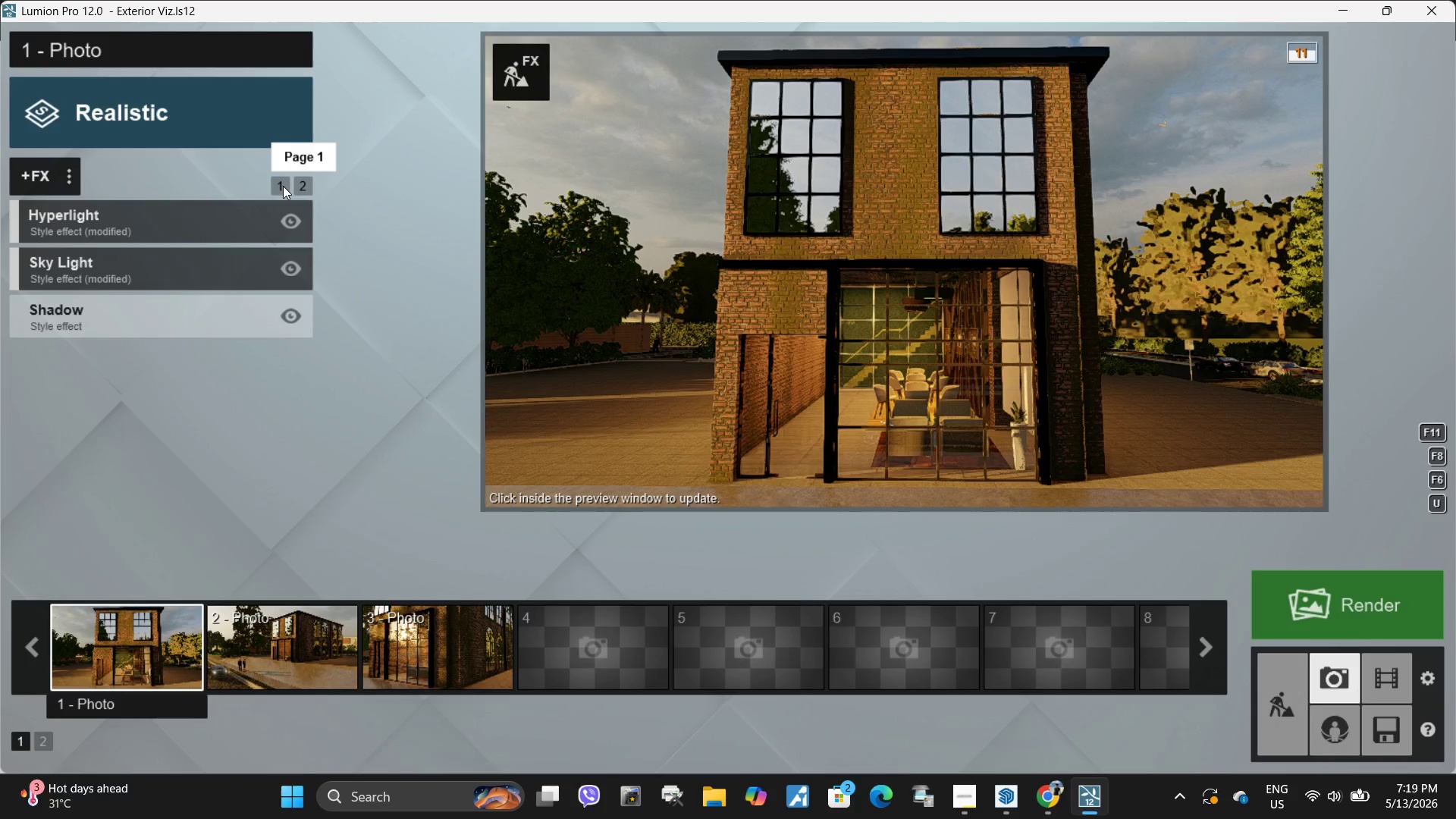 
left_click([283, 186])
 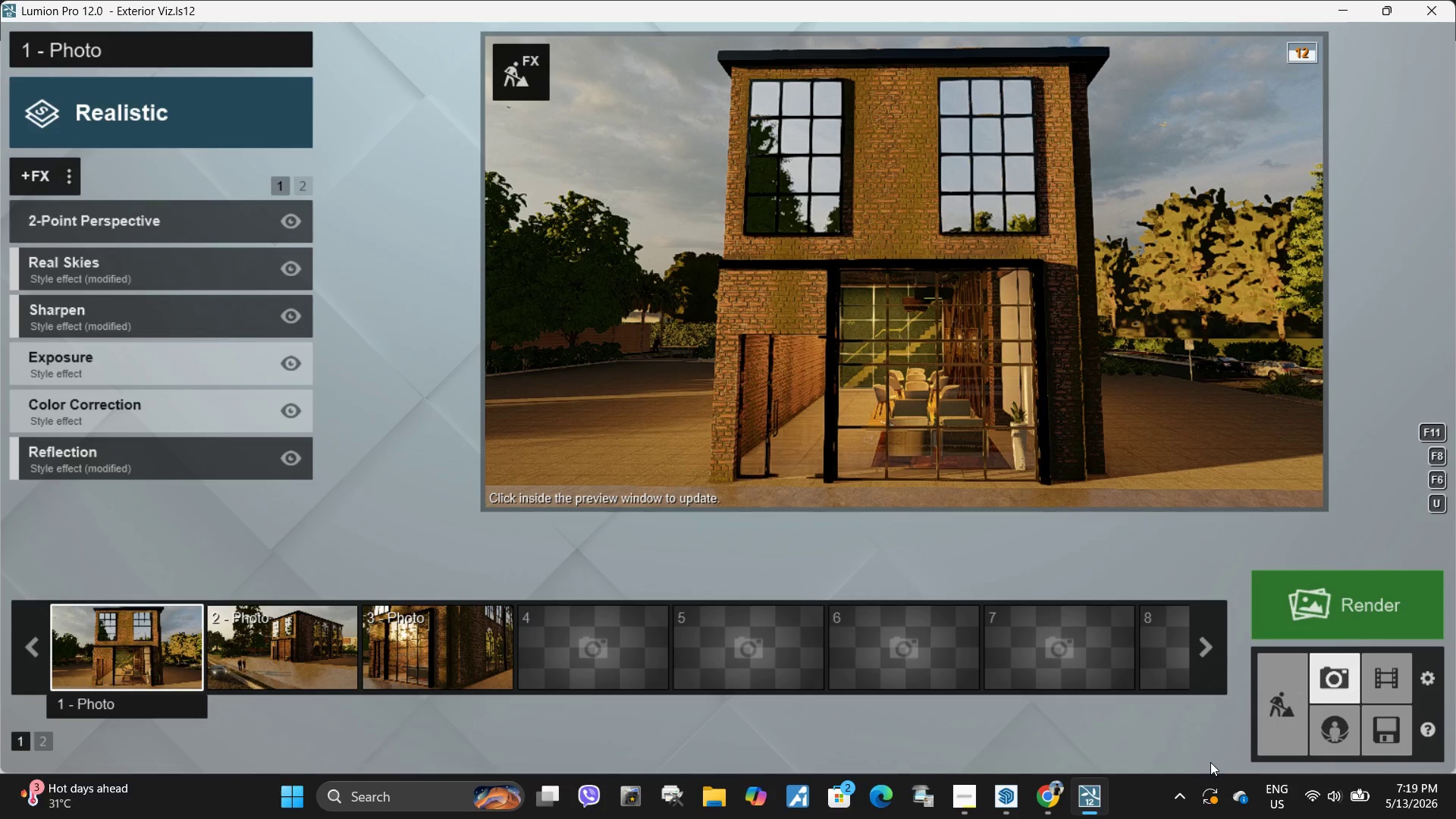 
hold_key(key=MetaLeft, duration=1.52)
 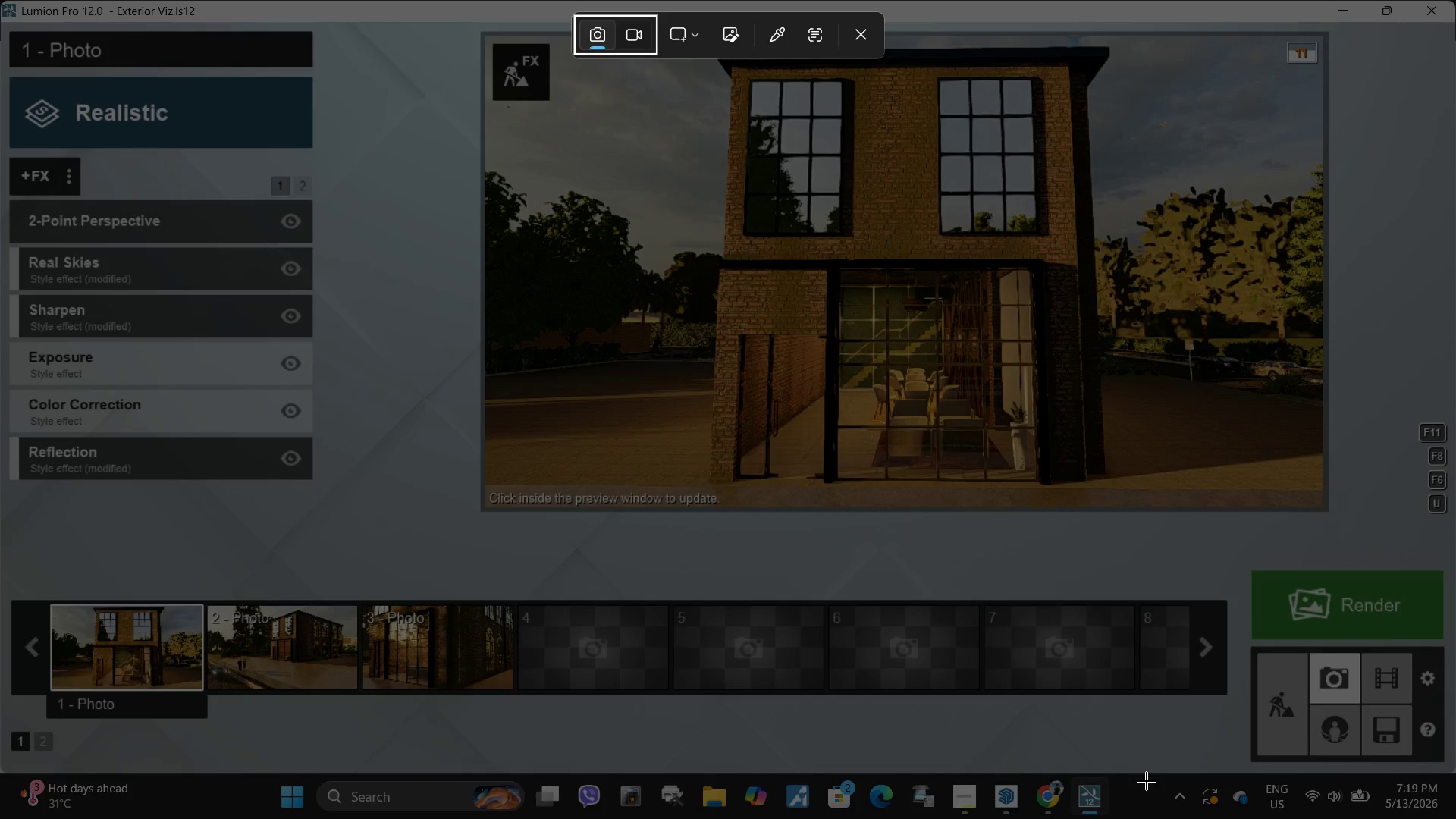 
hold_key(key=ShiftLeft, duration=1.05)
 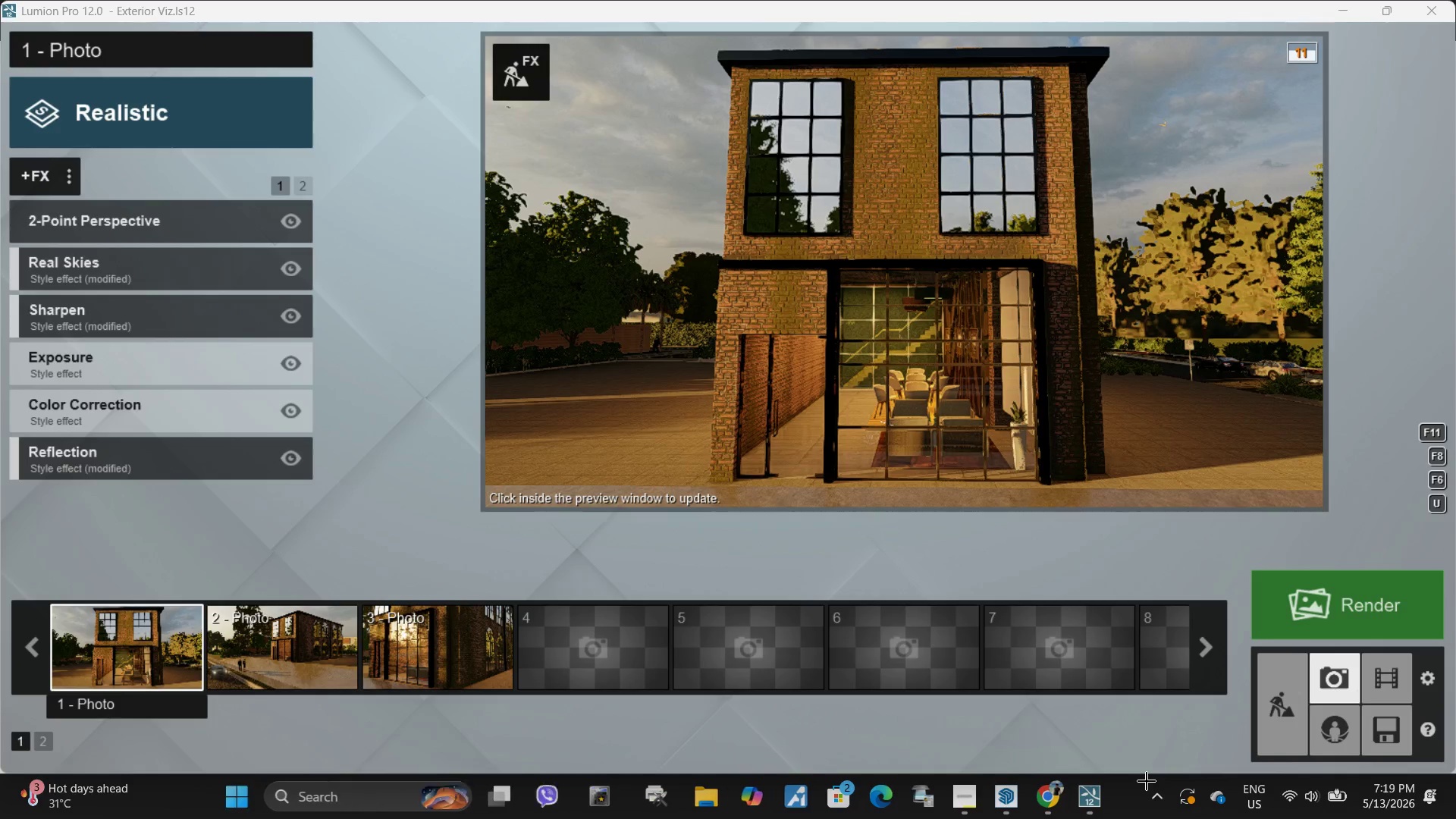 
hold_key(key=S, duration=0.83)
 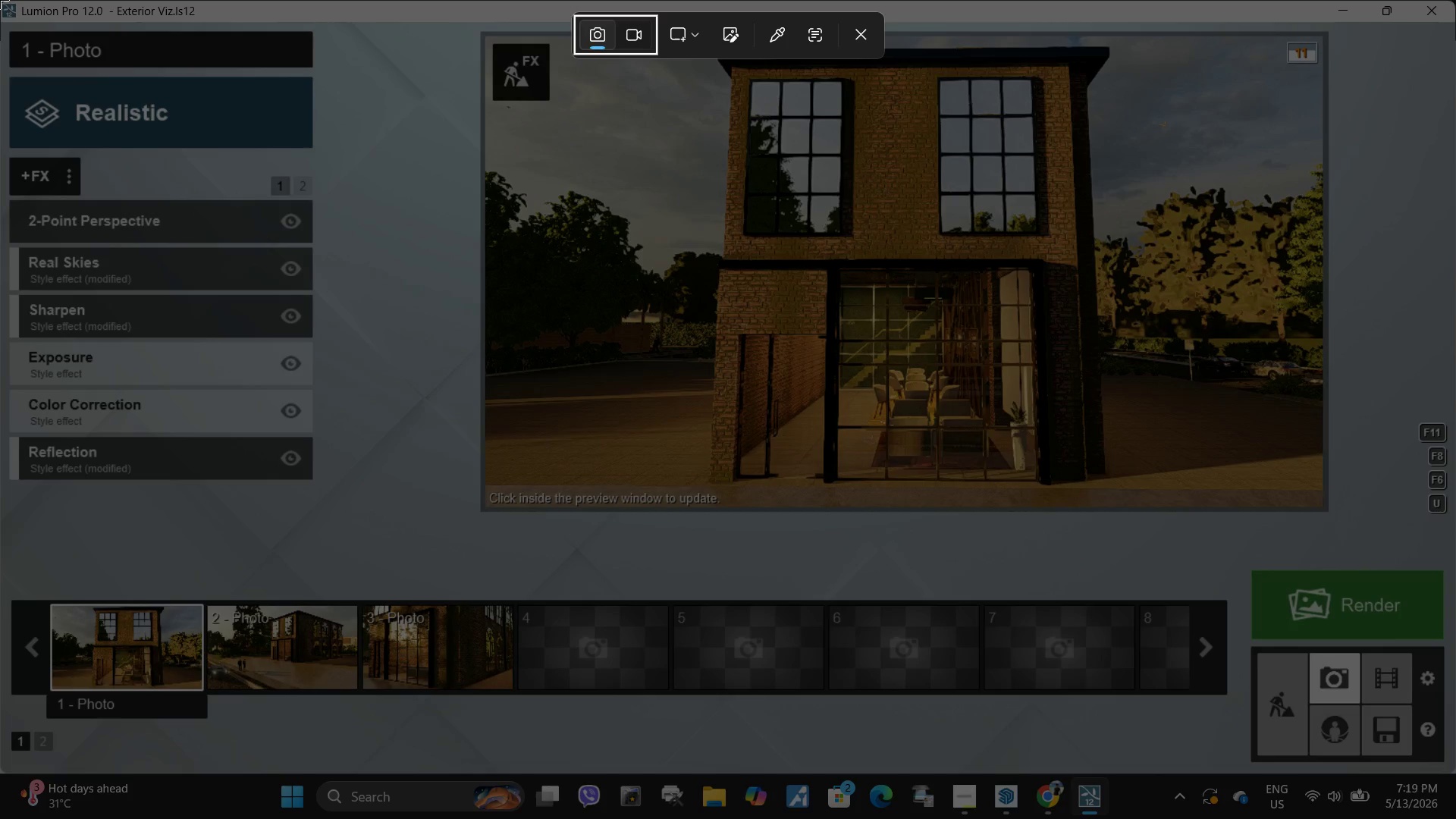 
left_click_drag(start_coordinate=[0, 0], to_coordinate=[1455, 774])
 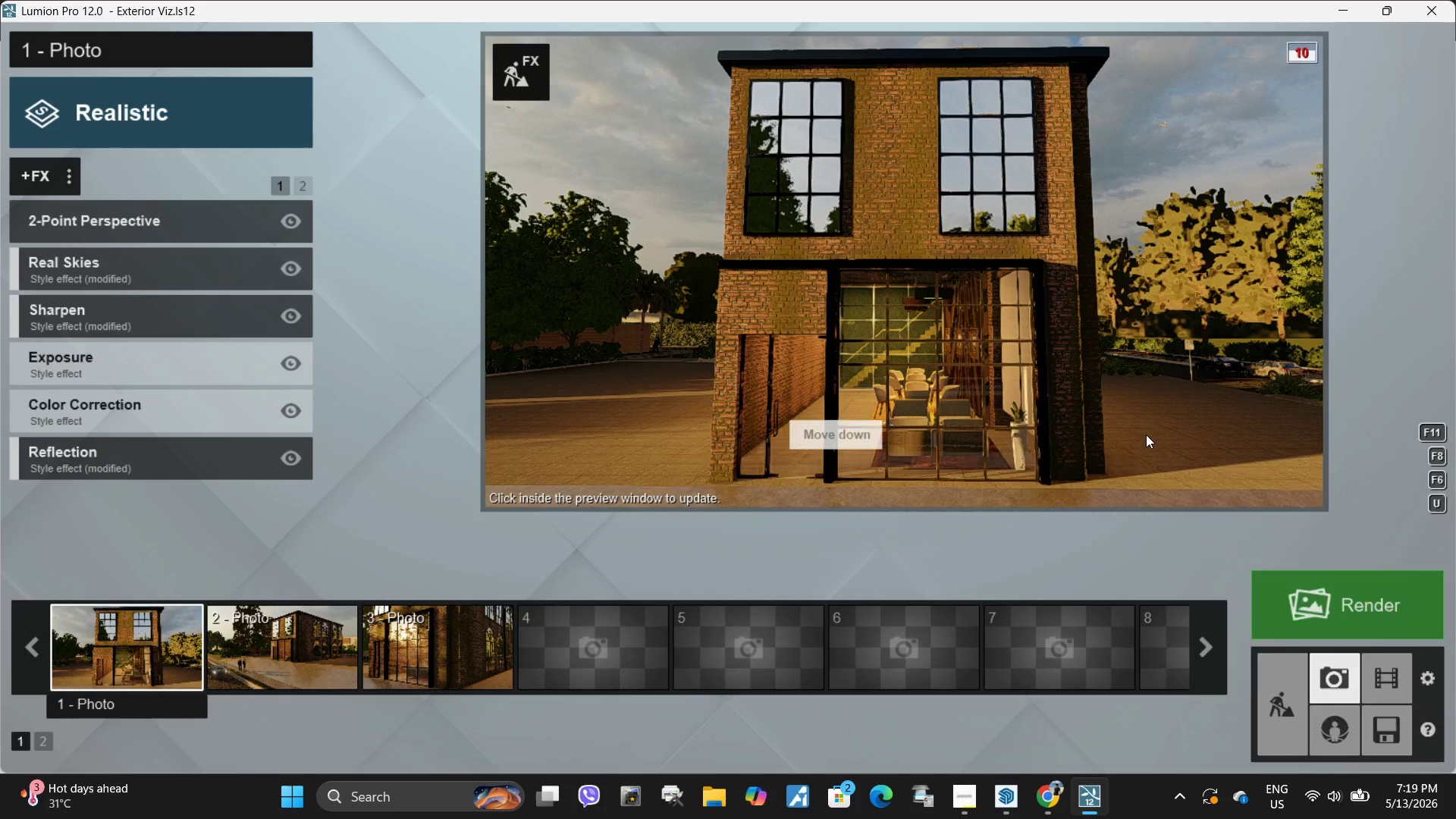 
left_click([1298, 512])
 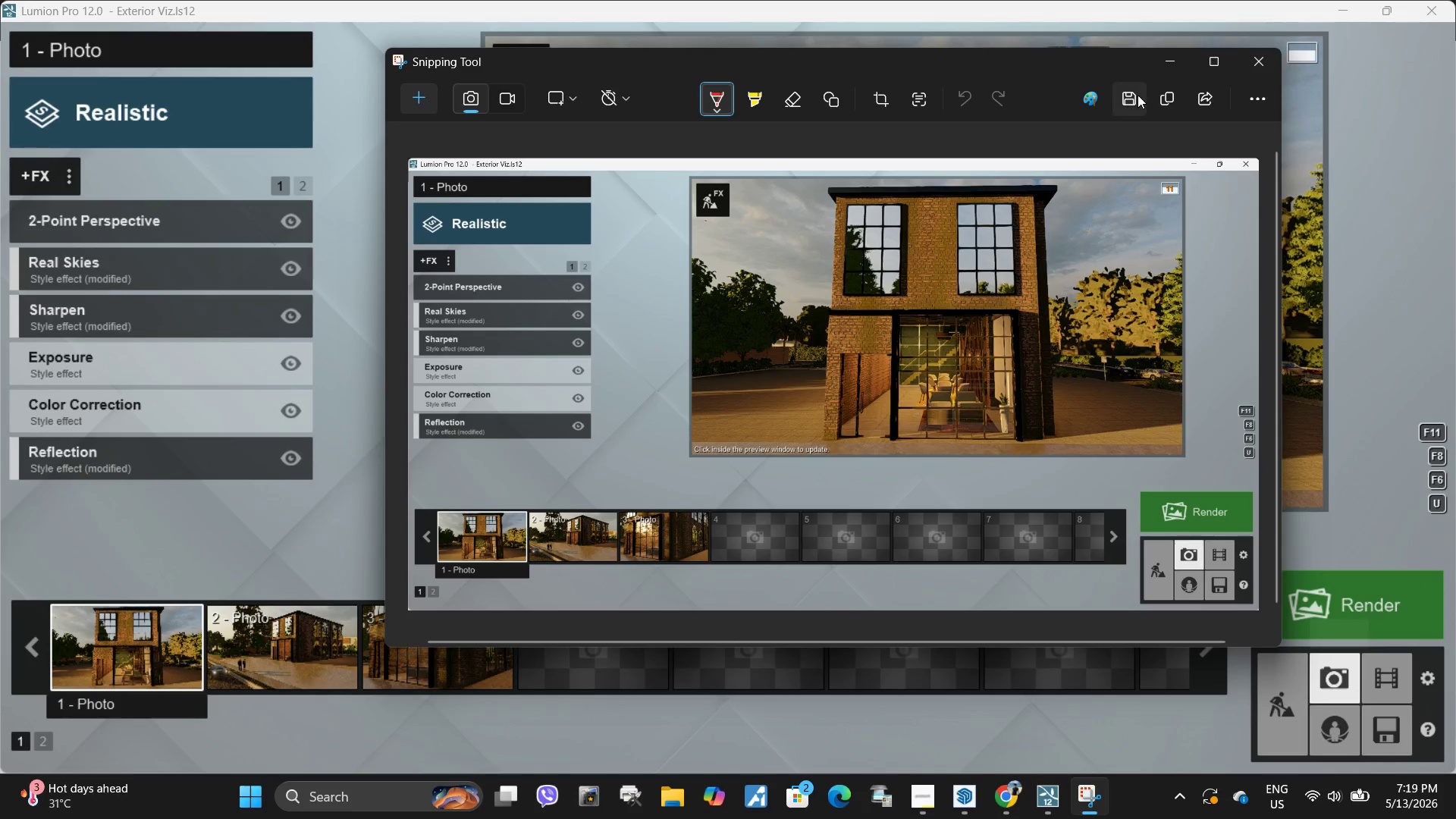 
left_click([1132, 98])
 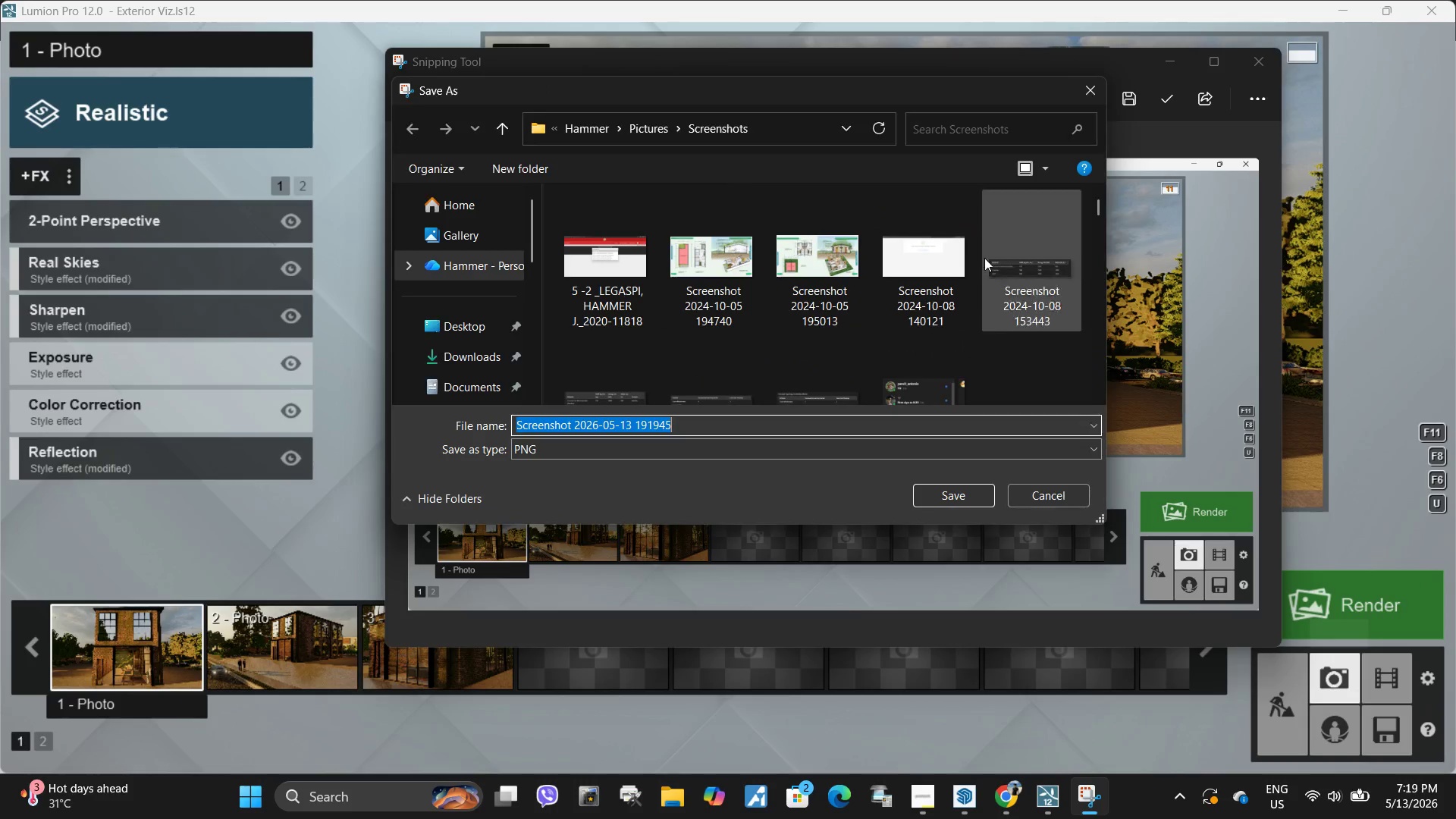 
scroll: coordinate [486, 322], scroll_direction: down, amount: 27.0
 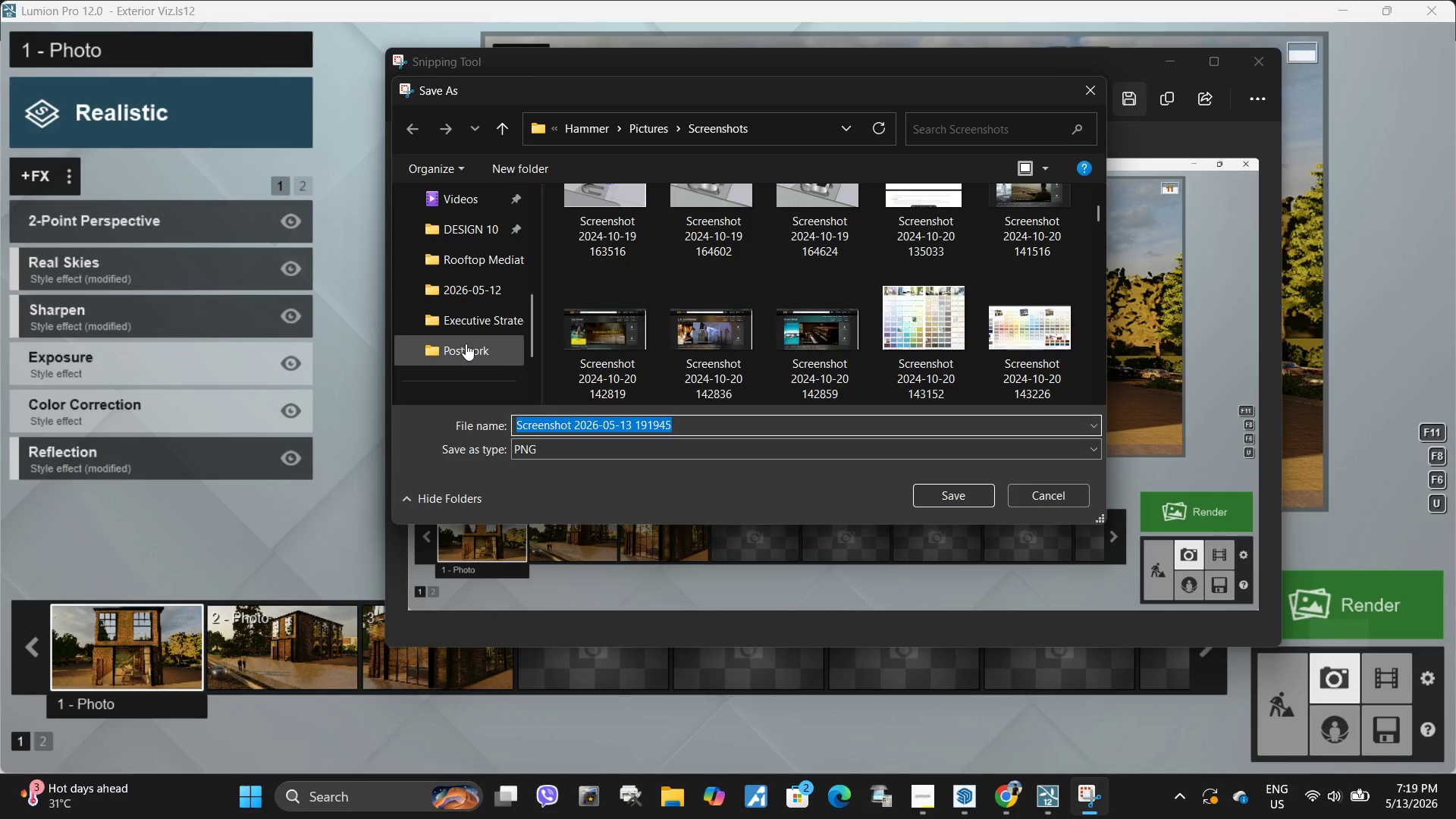 
left_click([464, 344])
 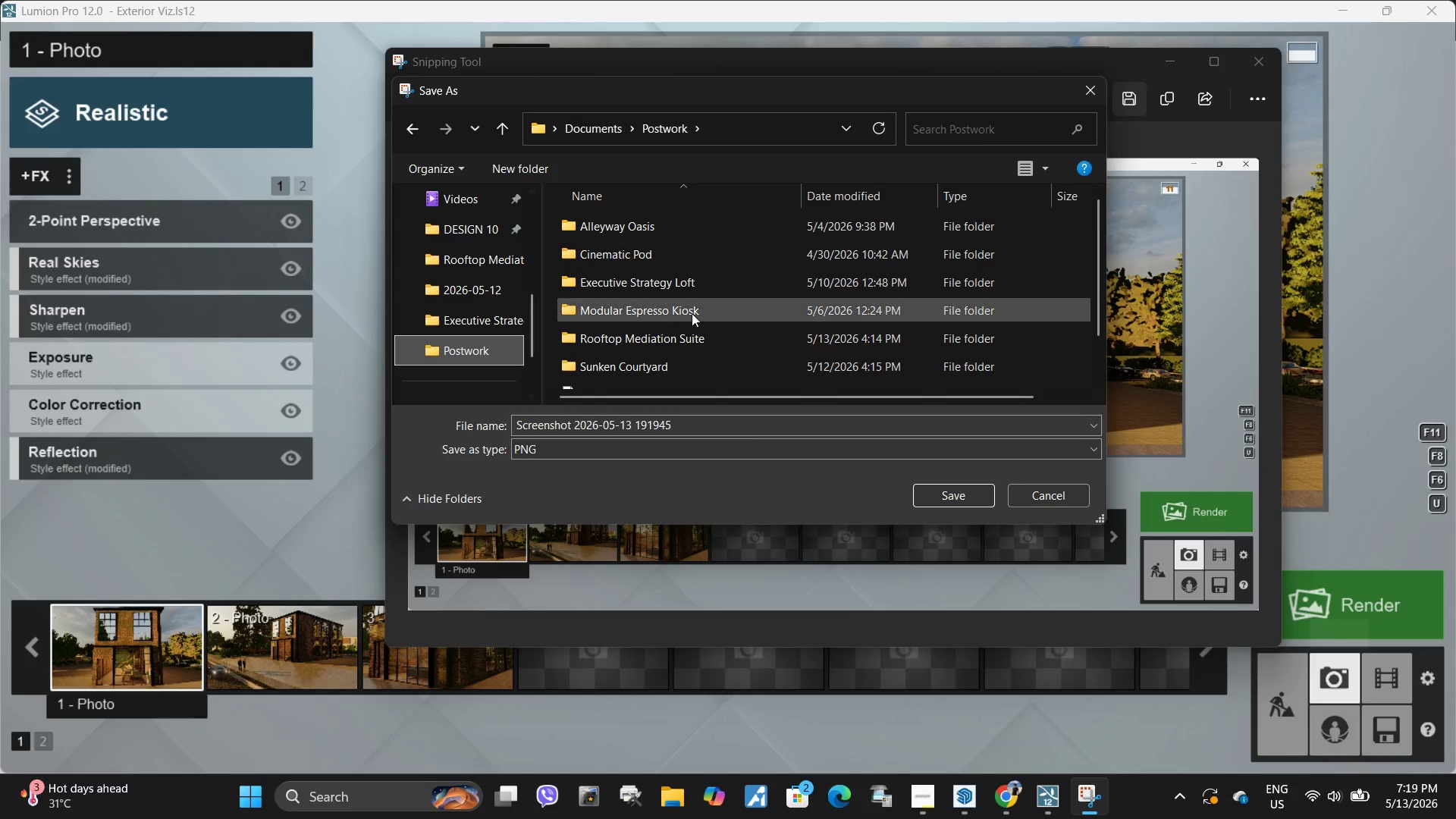 
scroll: coordinate [692, 313], scroll_direction: down, amount: 6.0
 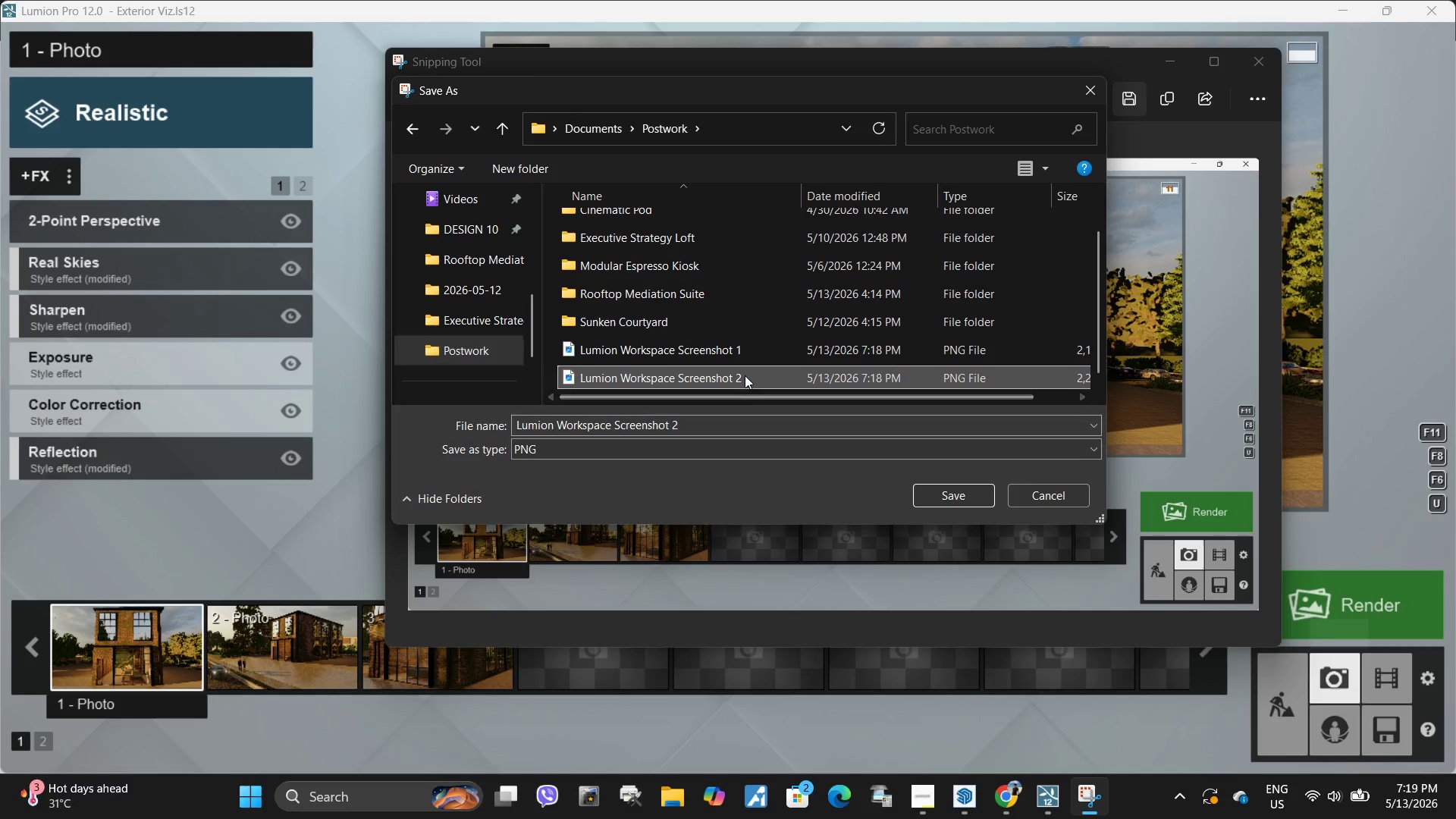 
double_click([735, 422])
 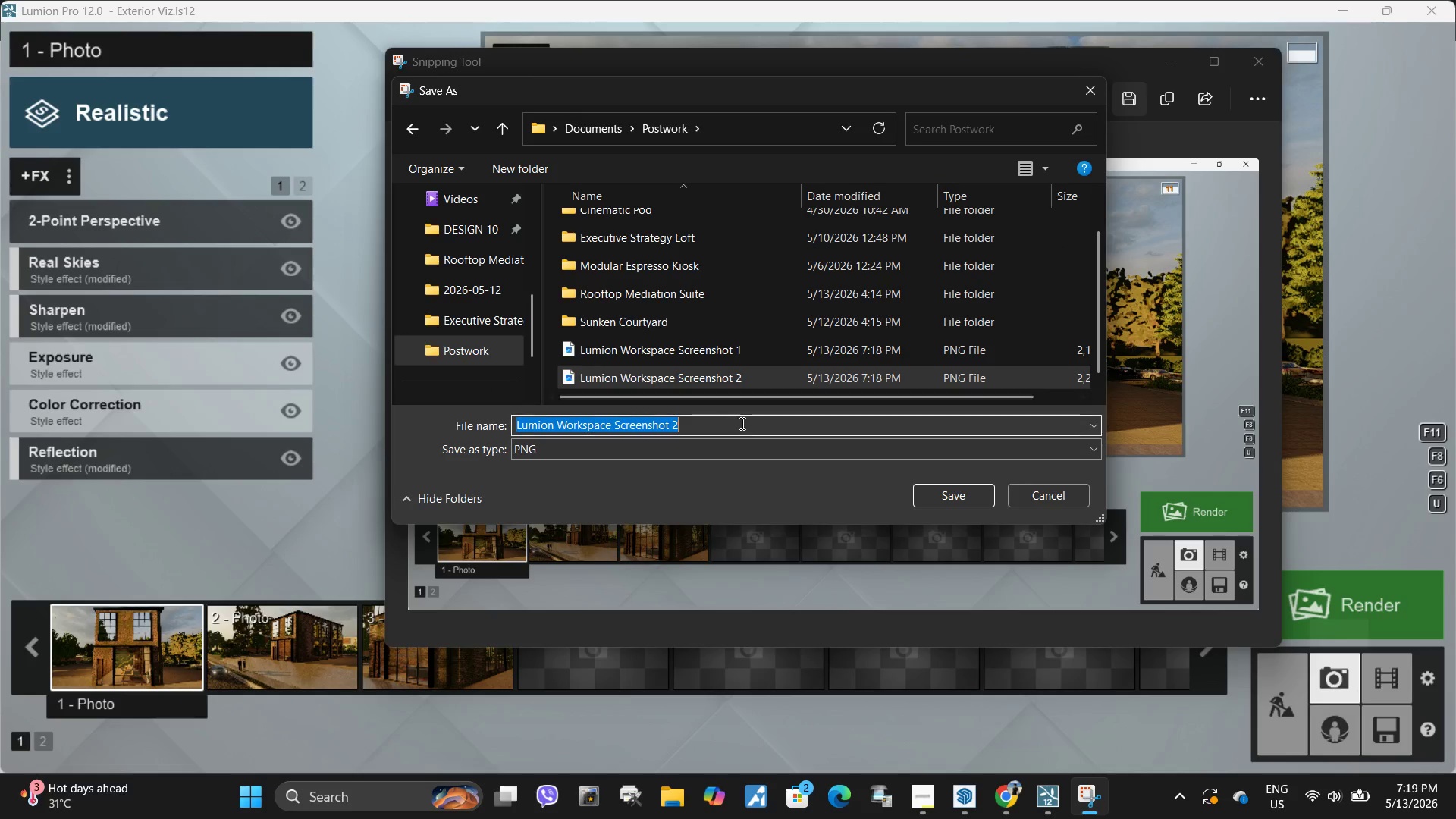 
triple_click([741, 423])
 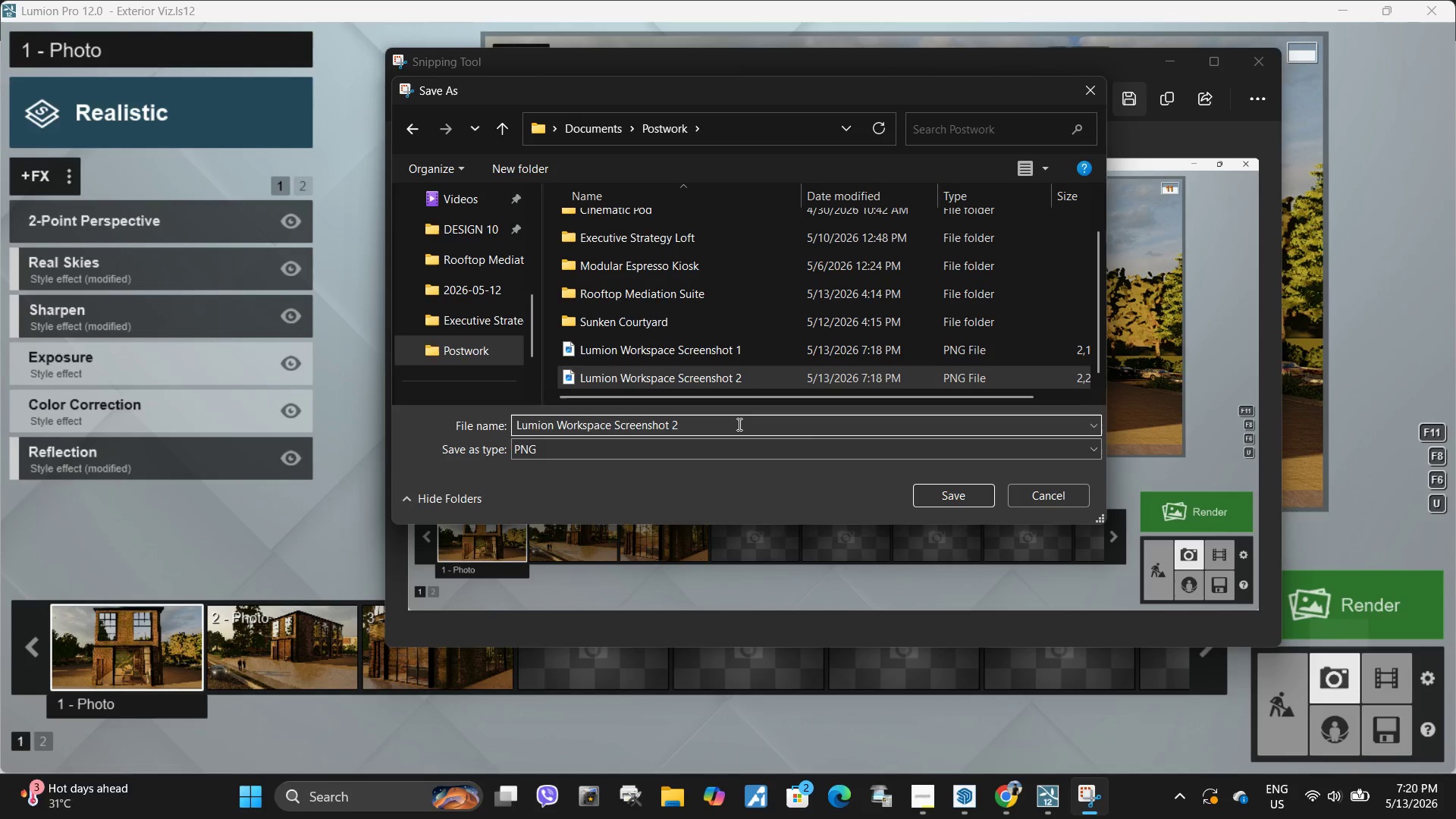 
key(Backspace)
 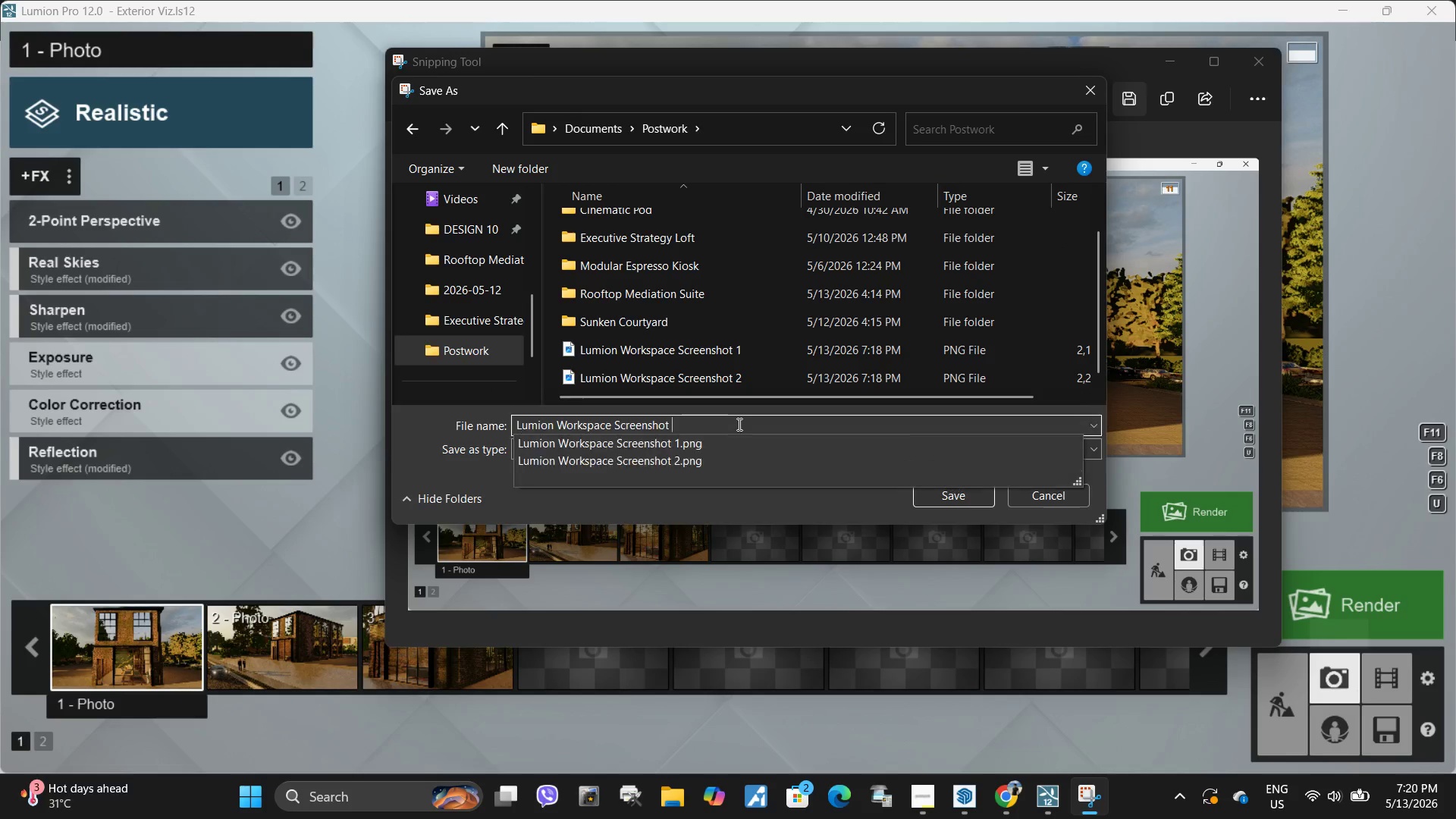 
key(3)
 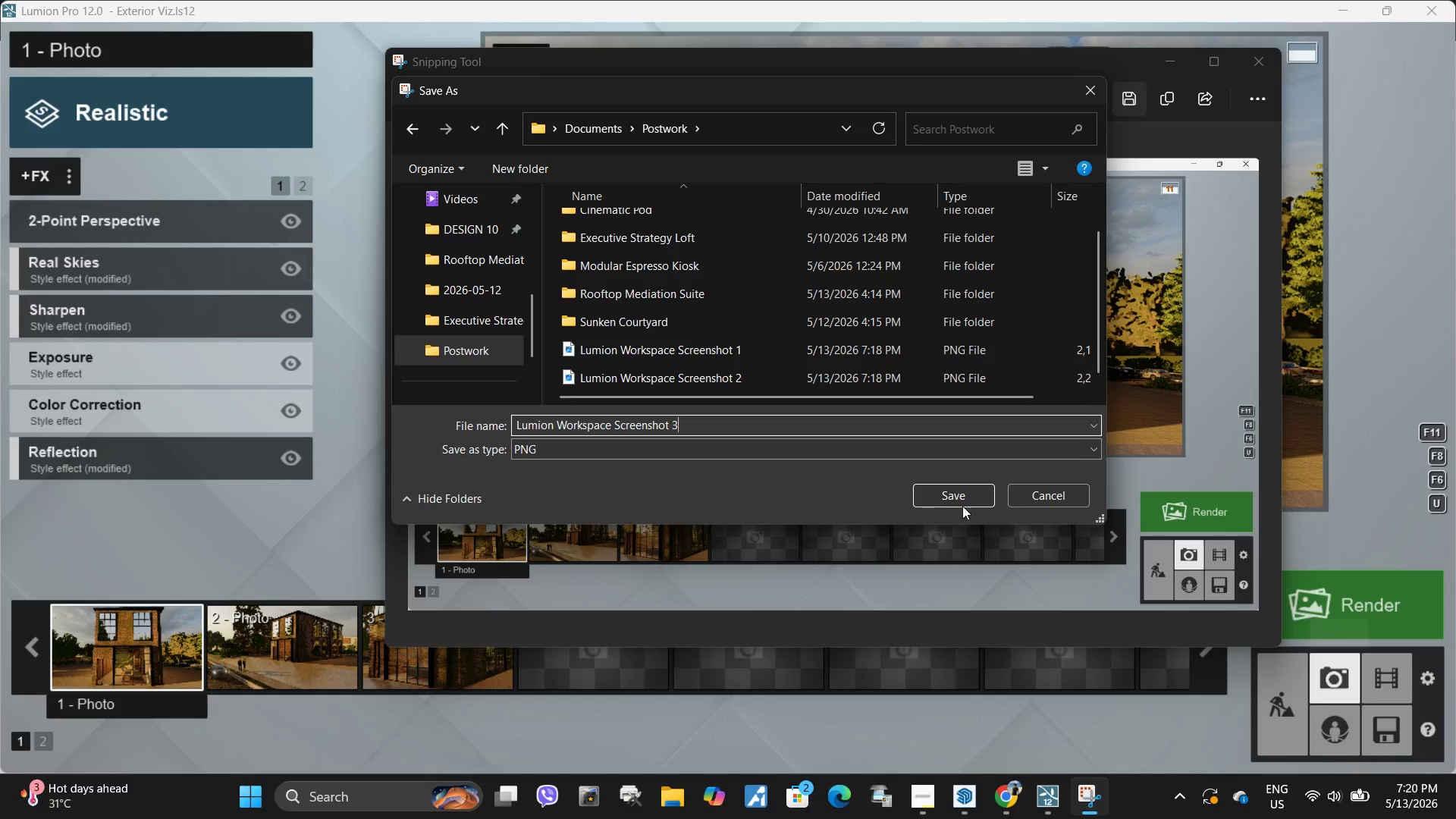 
left_click([956, 497])
 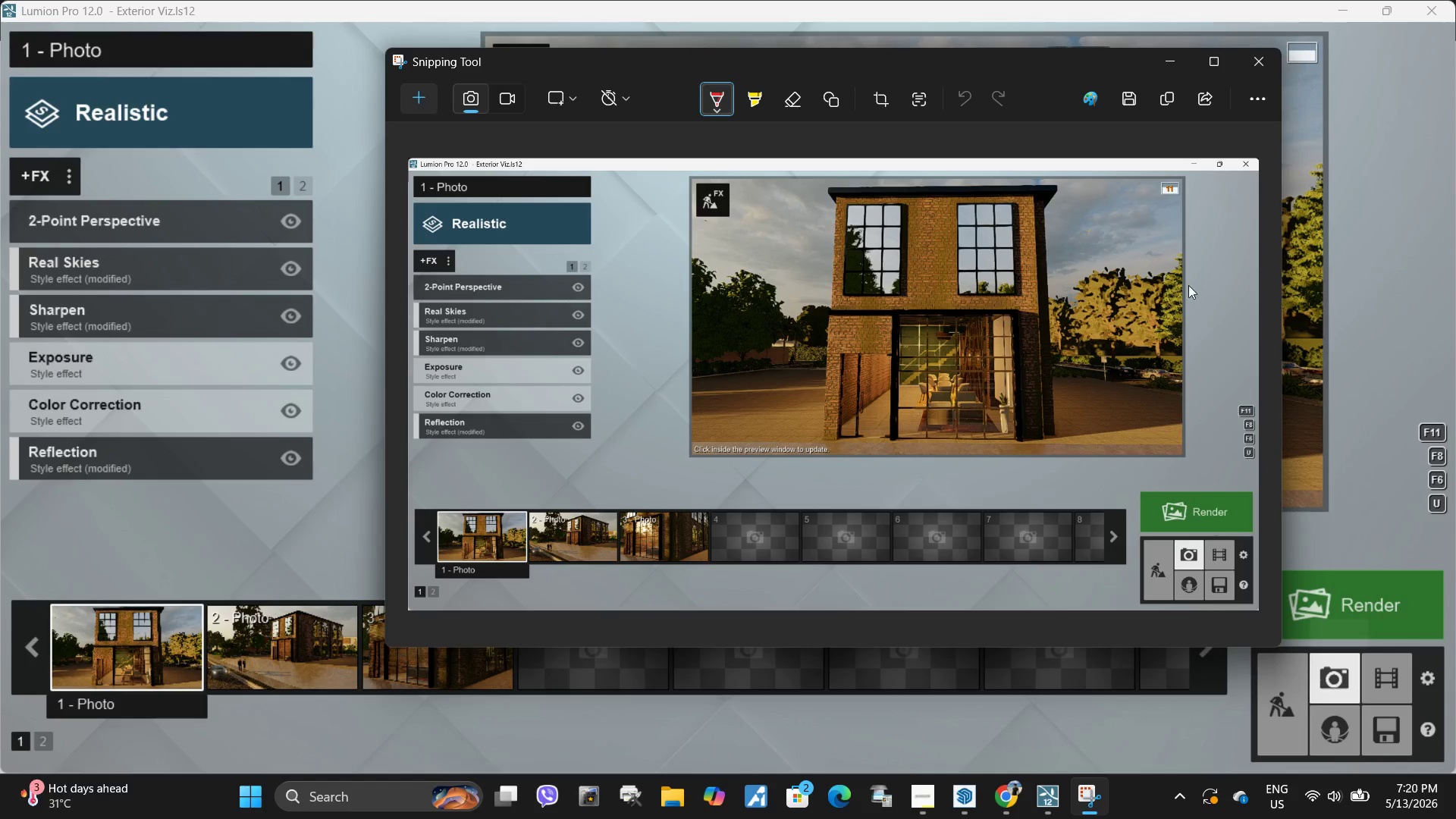 
wait(6.28)
 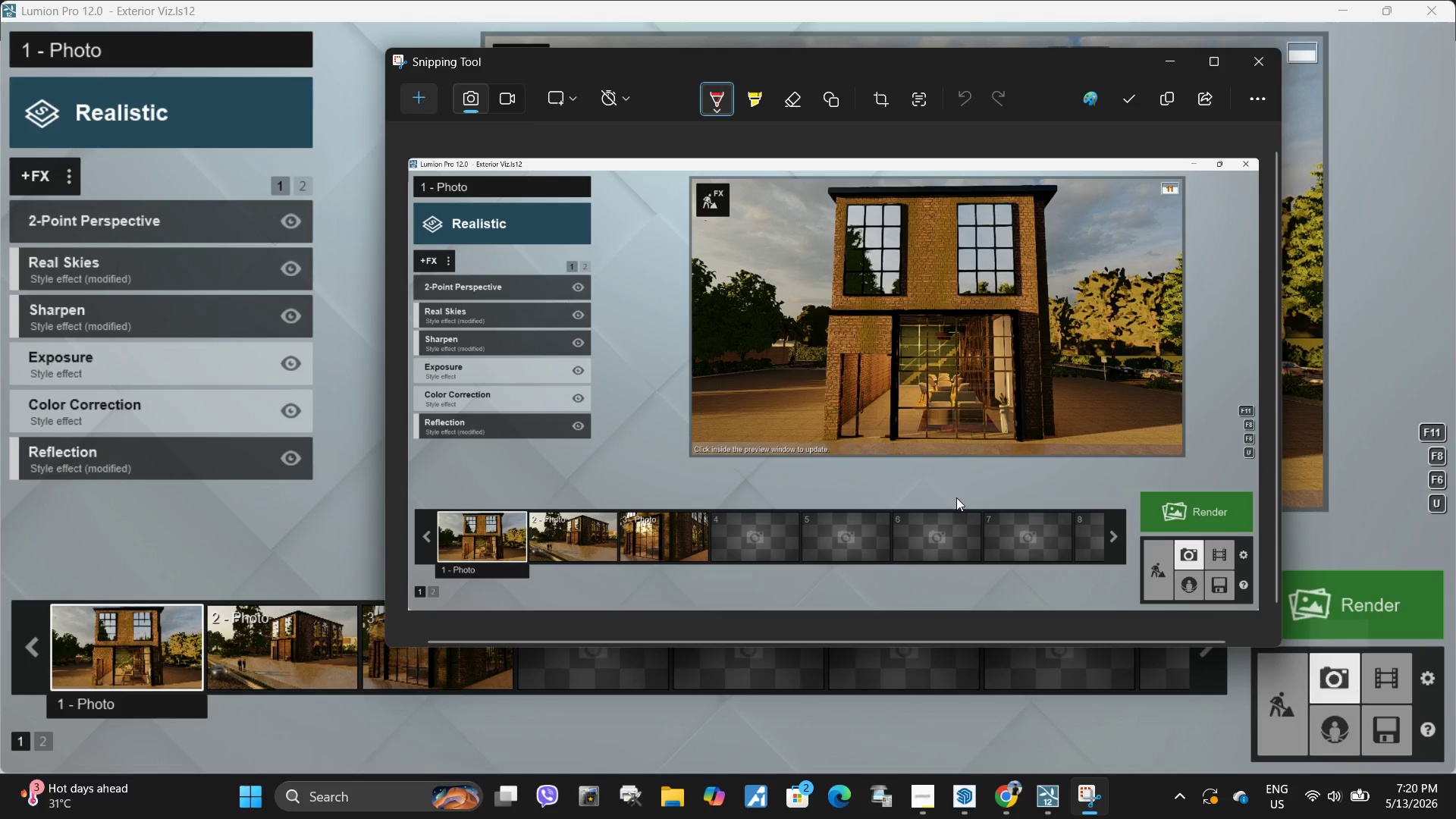 
left_click([1266, 67])
 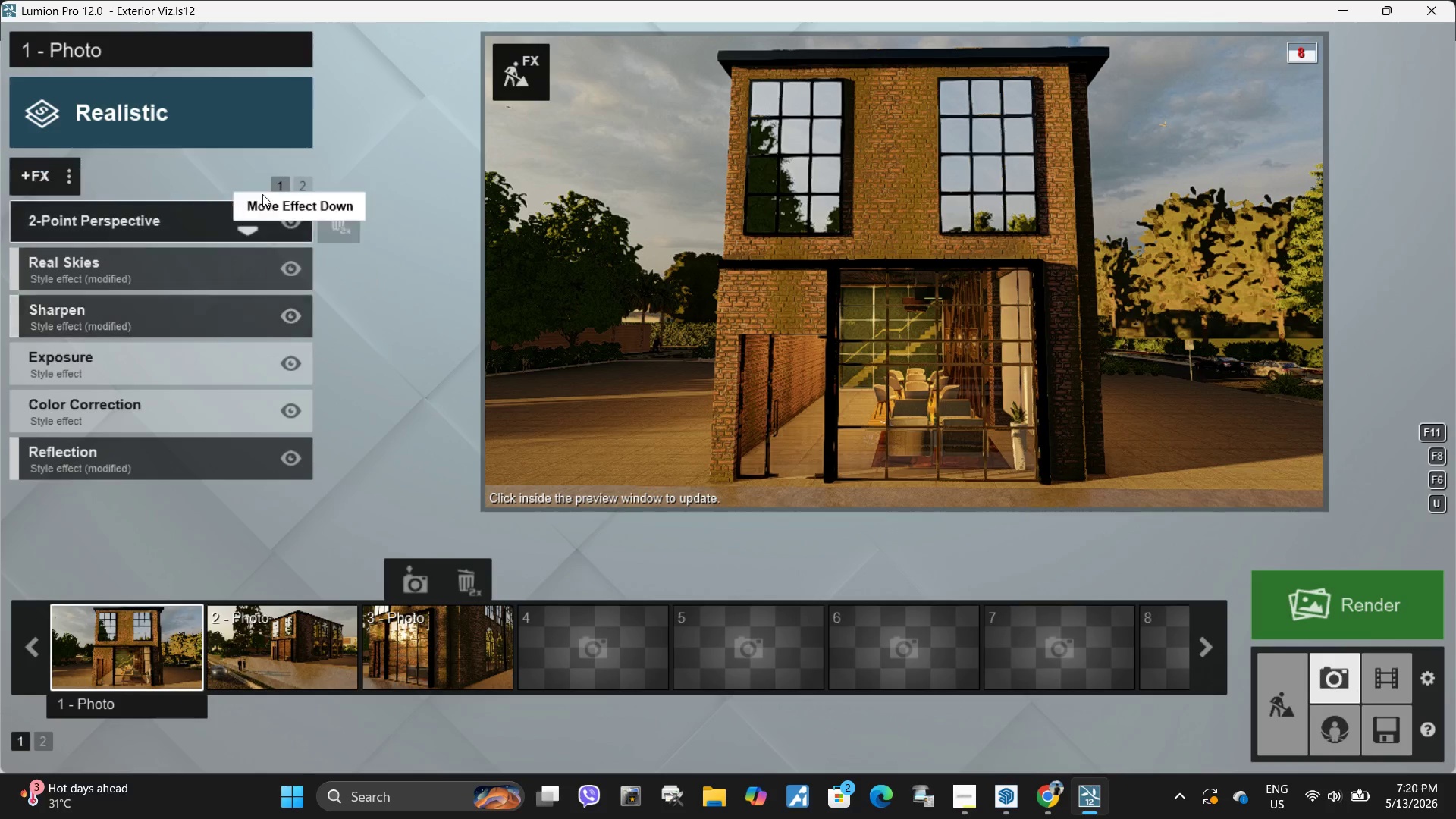 
left_click([303, 184])
 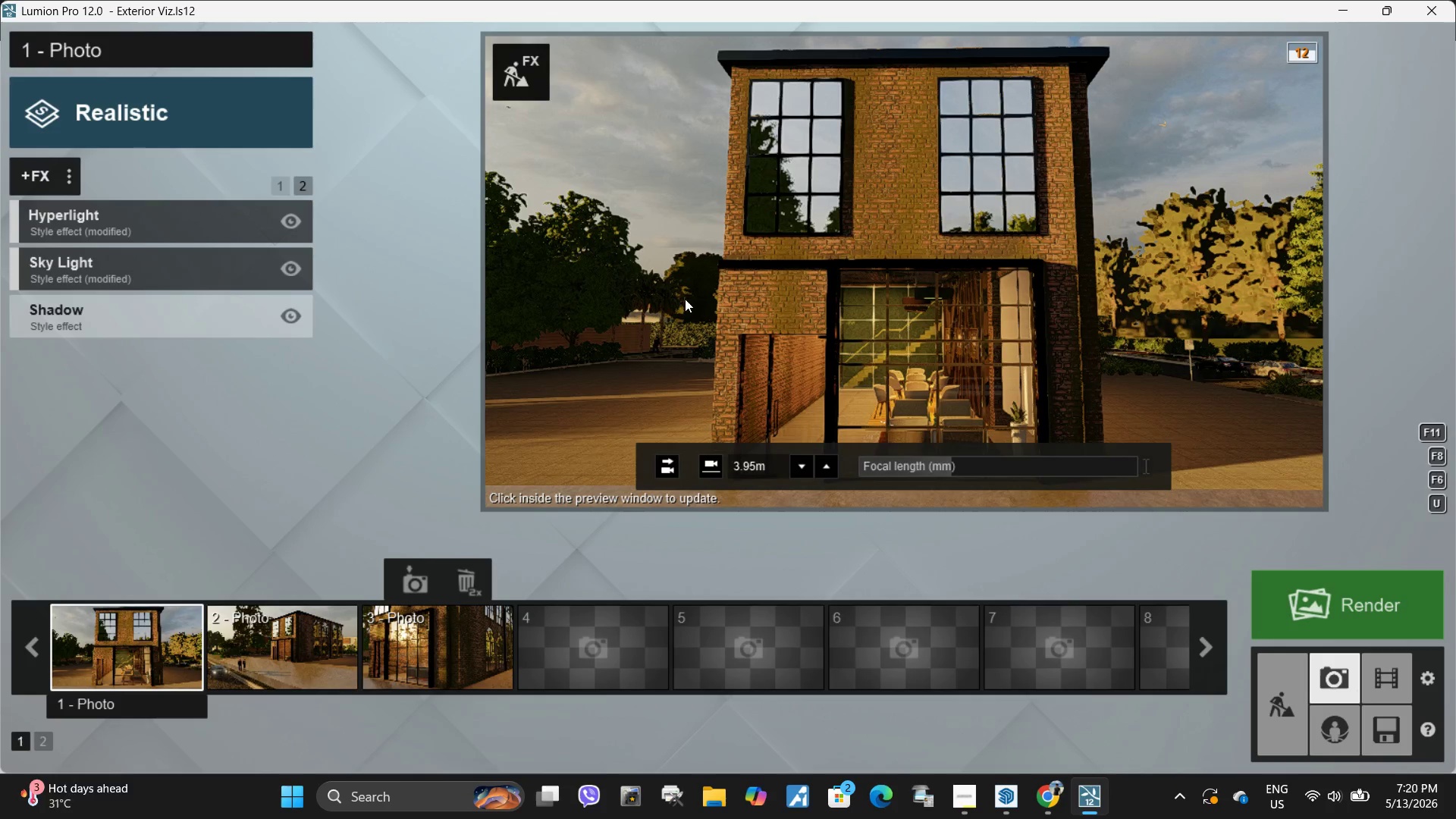 
hold_key(key=A, duration=1.56)
 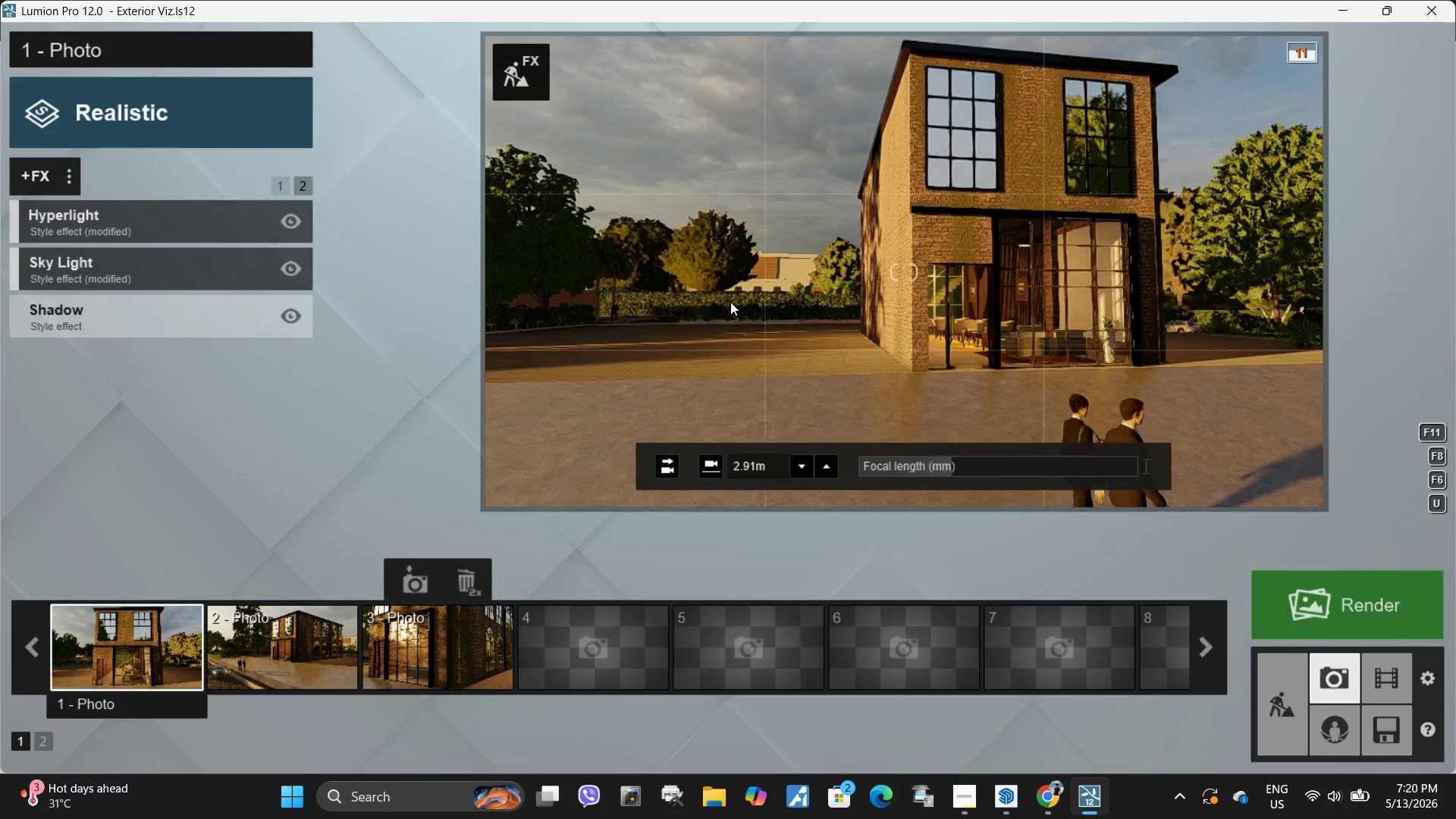 
hold_key(key=S, duration=1.92)
 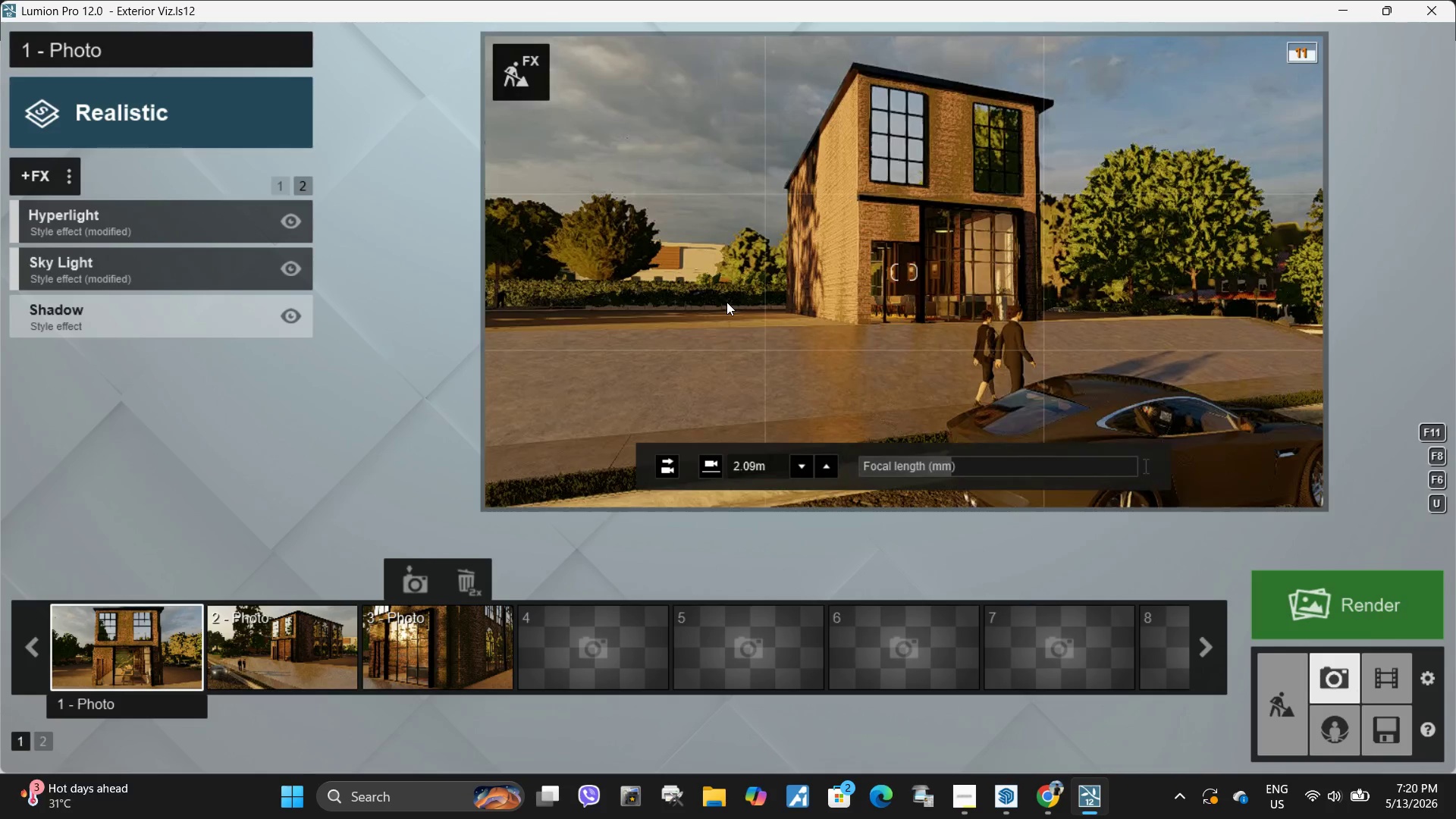 
hold_key(key=E, duration=0.5)
 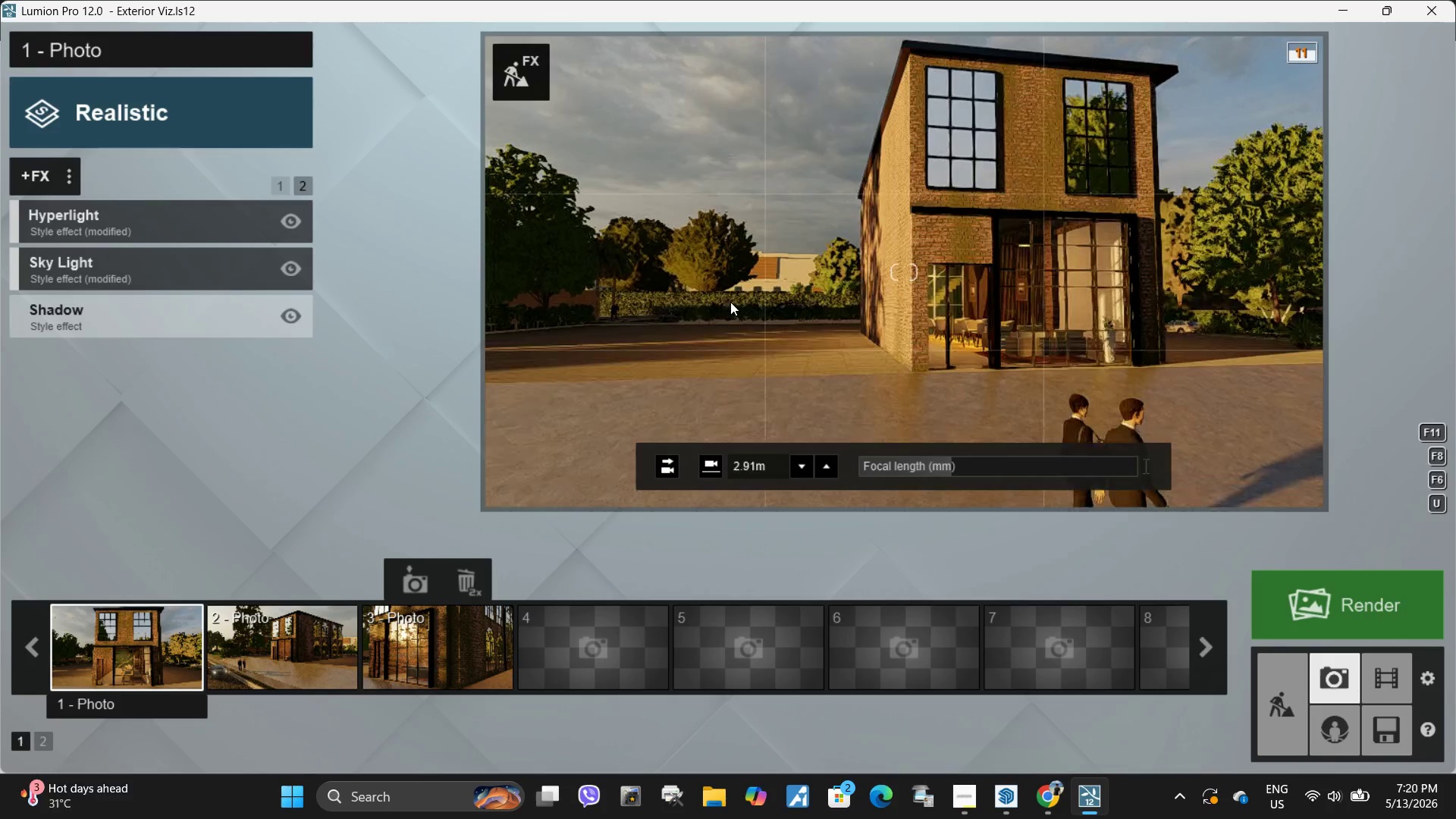 
hold_key(key=A, duration=0.34)
 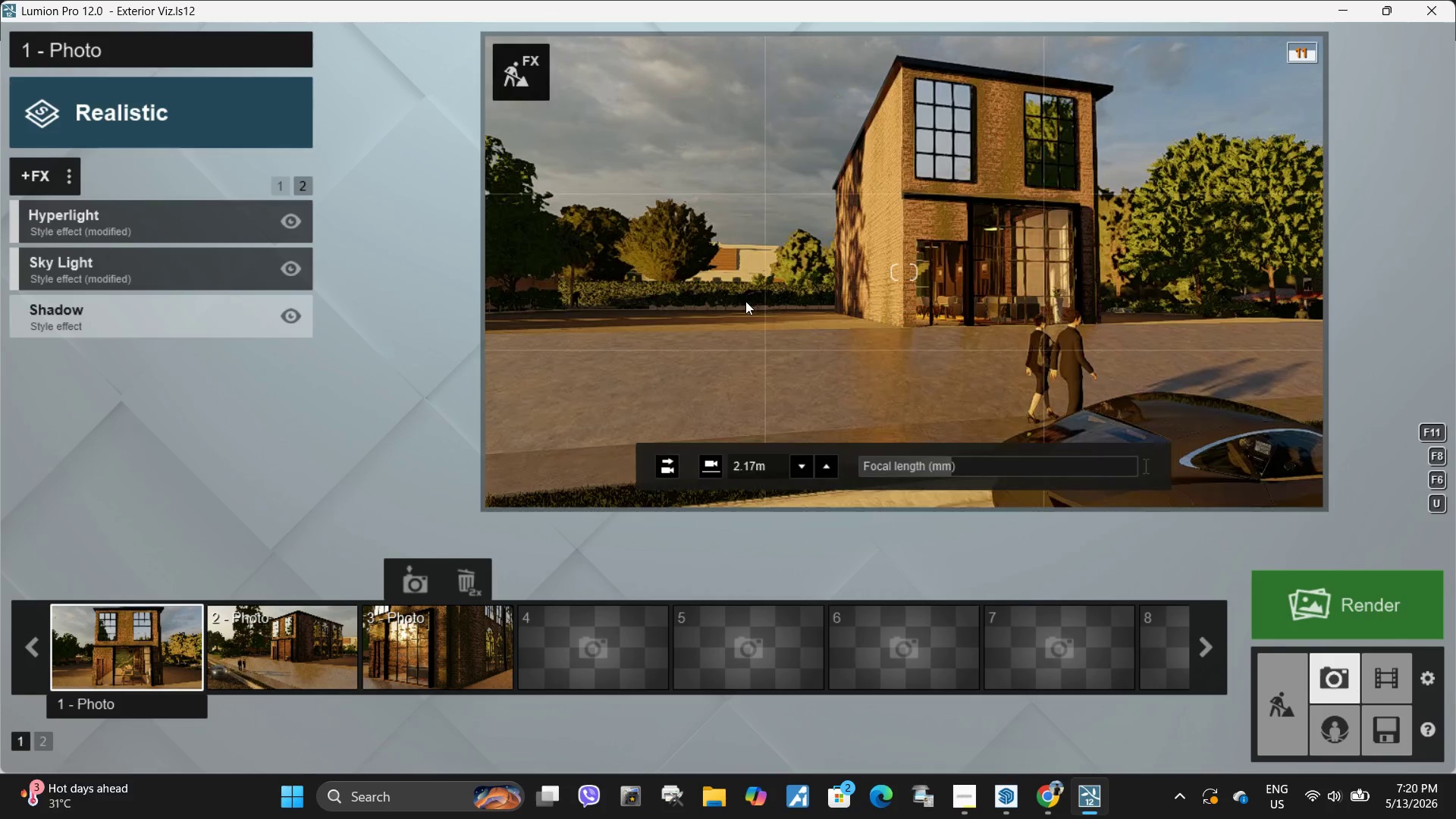 
type(dsd)
 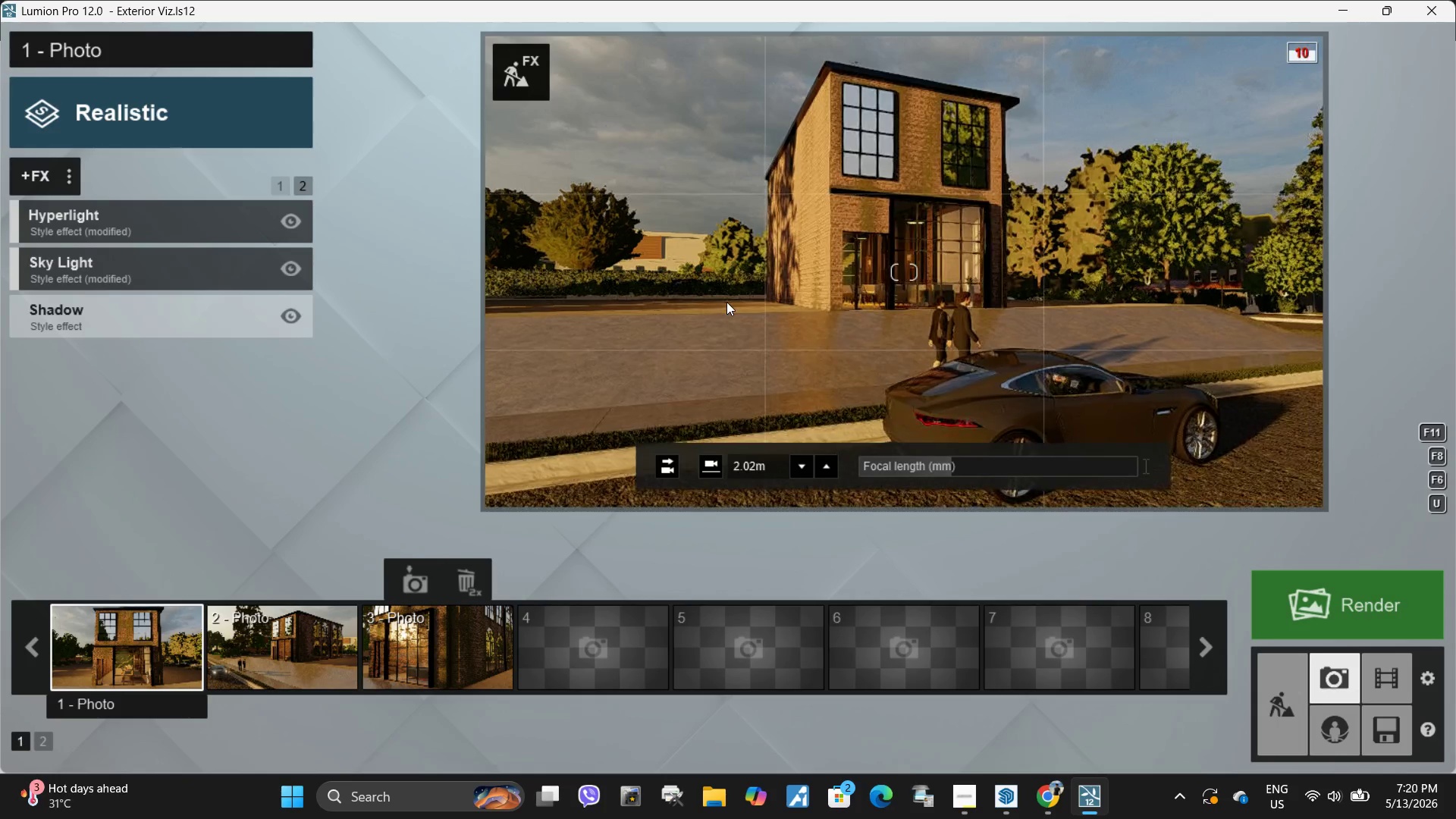 
hold_key(key=D, duration=1.11)
 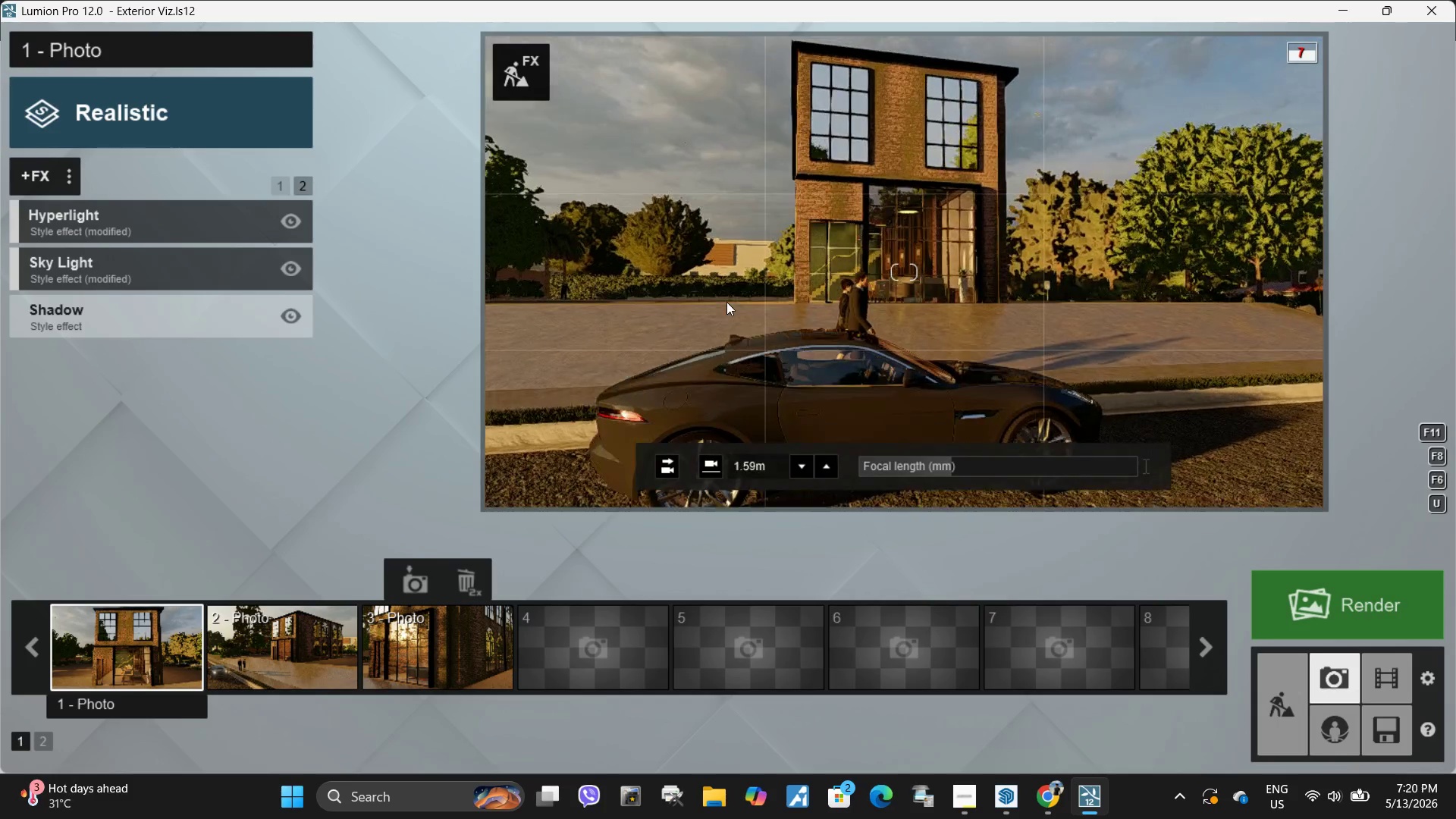 
hold_key(key=W, duration=0.69)
 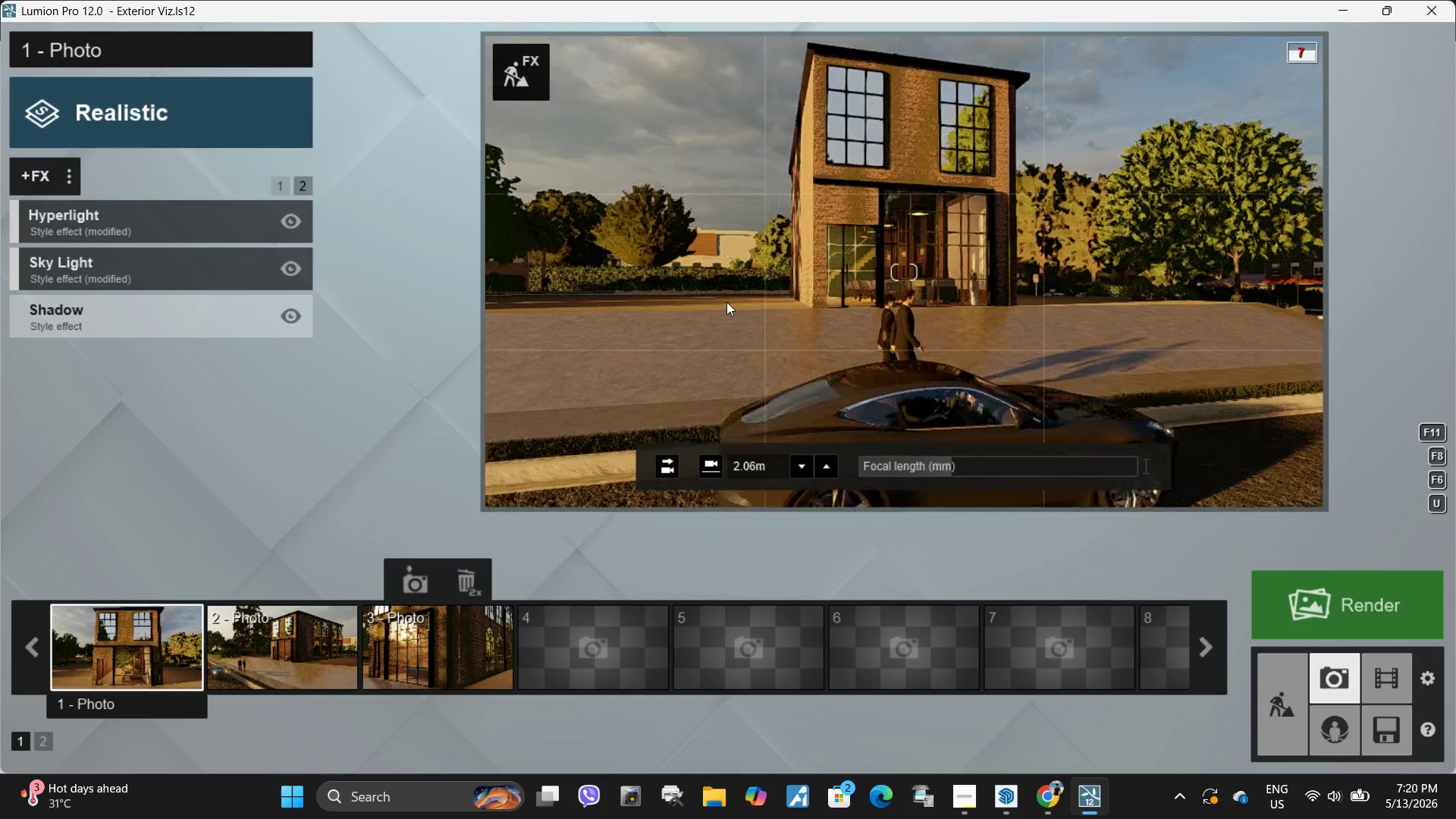 
type(eds)
 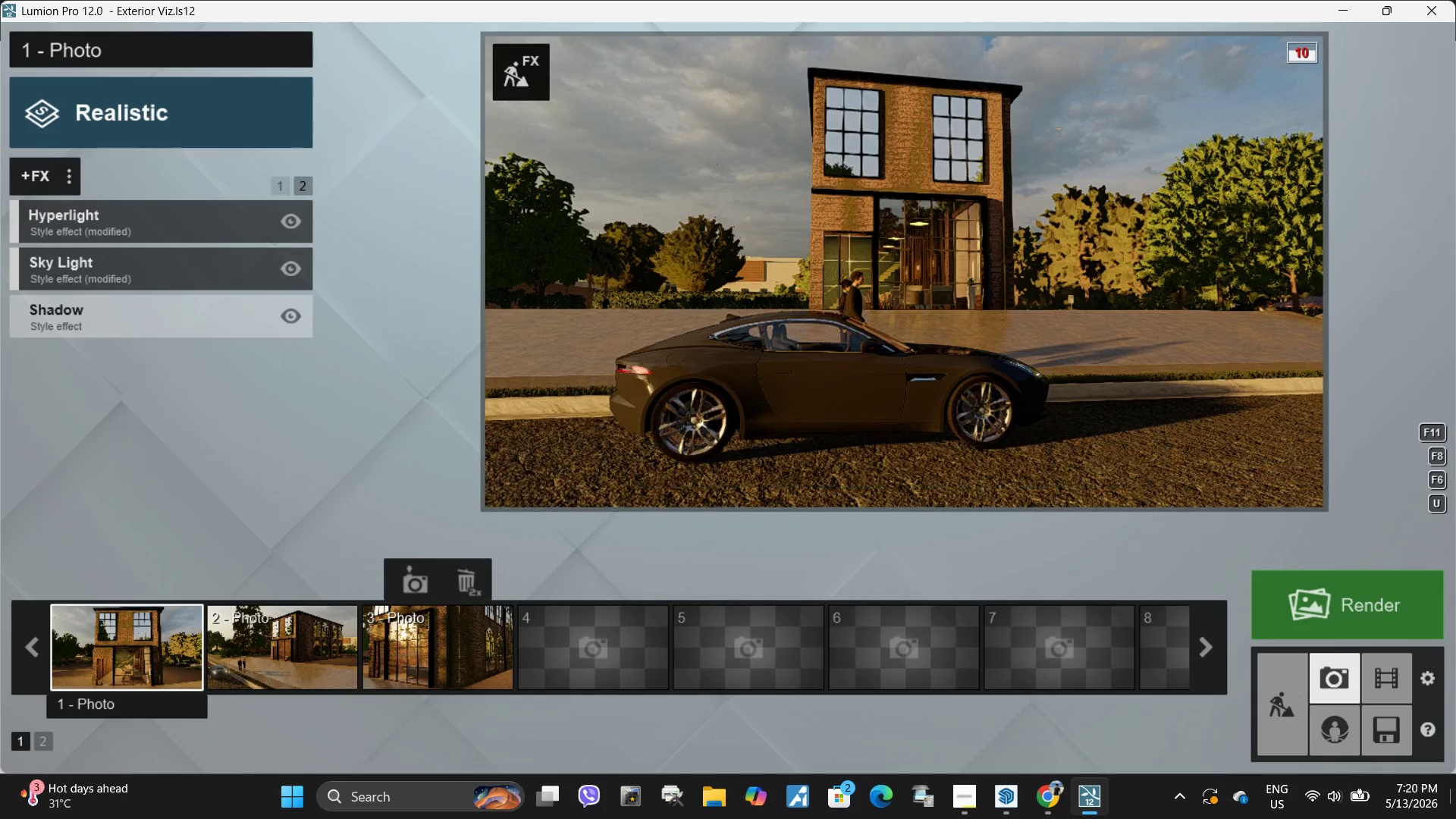 
hold_key(key=MetaLeft, duration=1.03)
 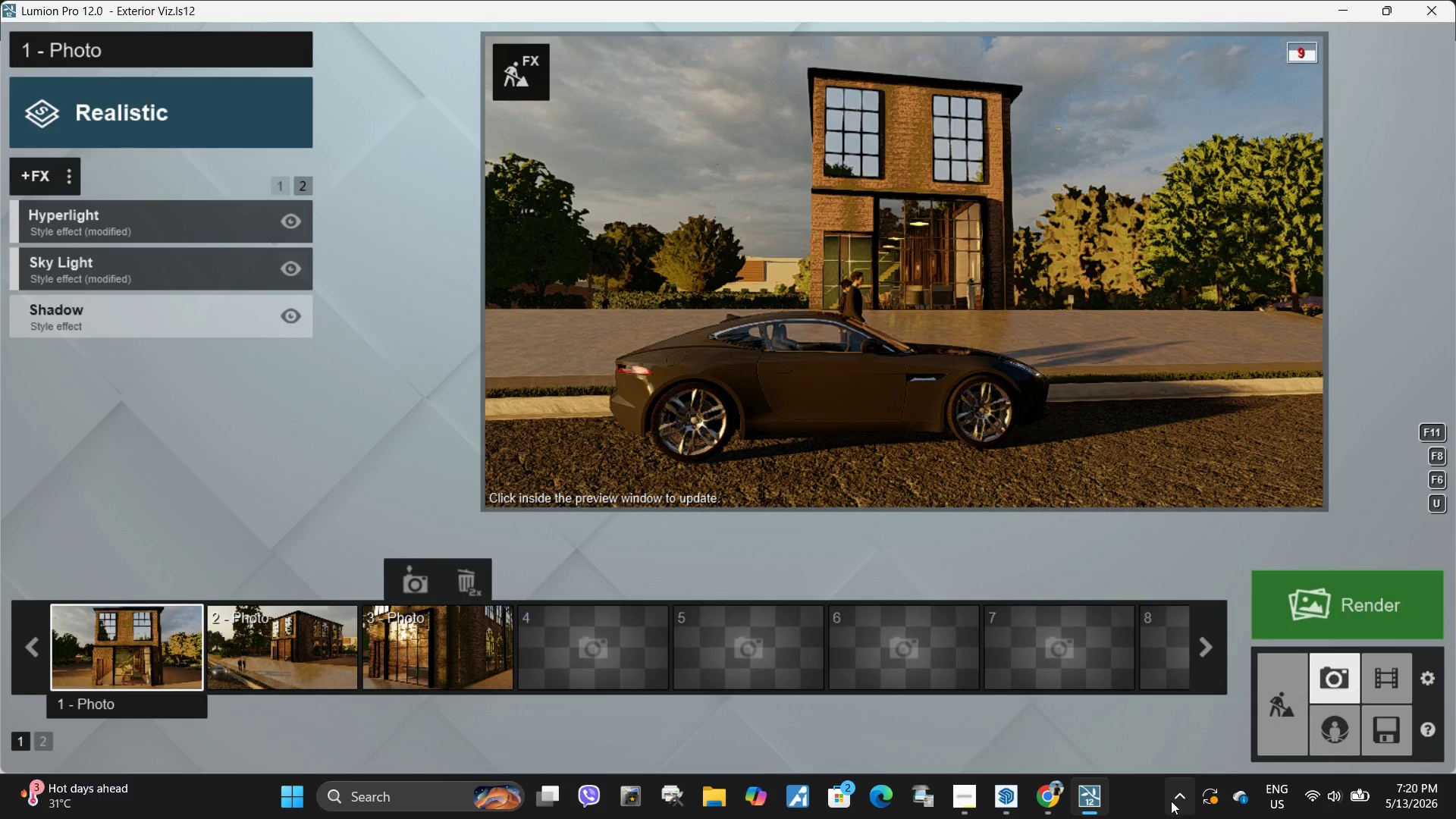 
hold_key(key=ShiftLeft, duration=0.41)
 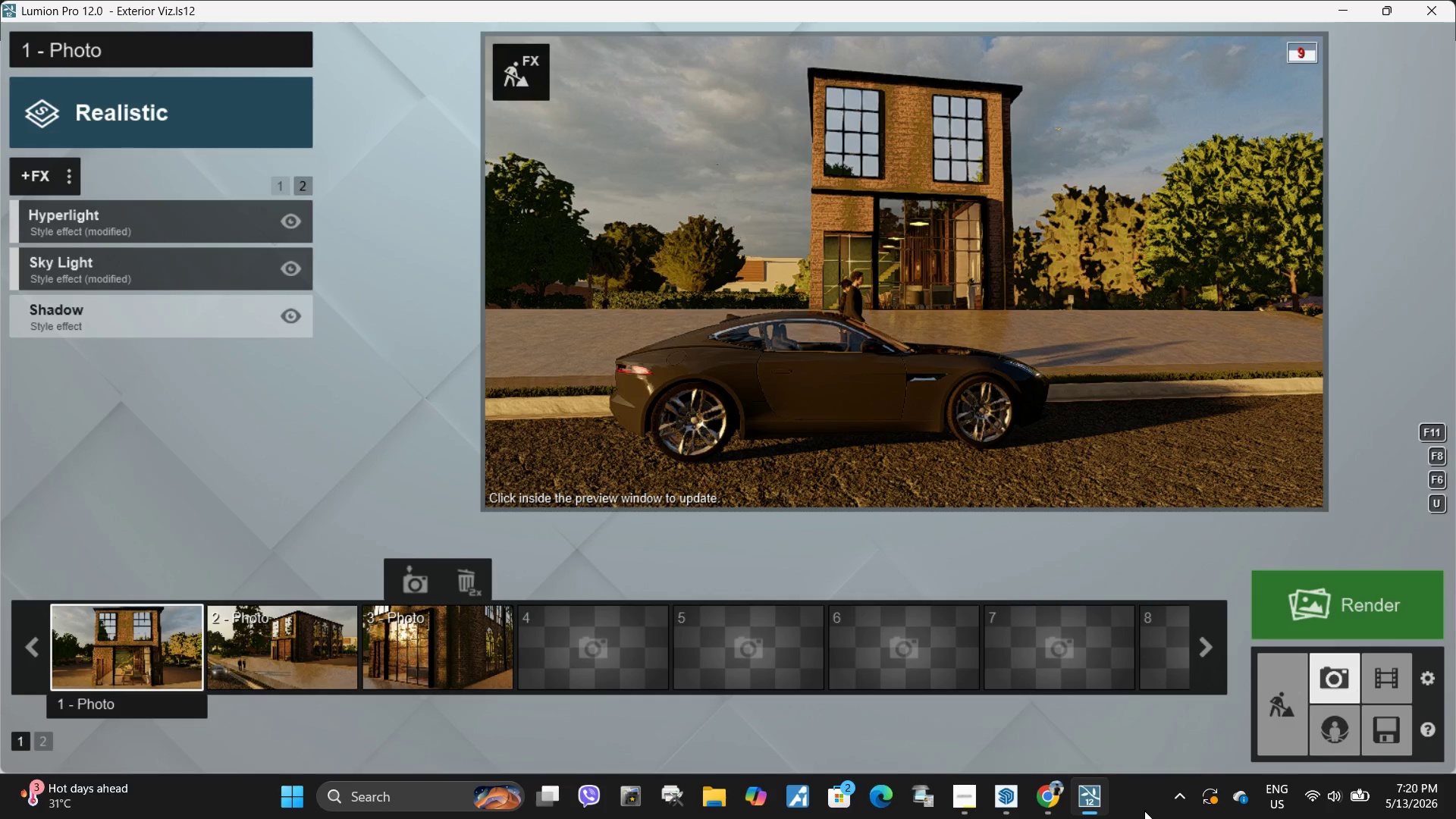 
key(Meta+Shift+ShiftLeft)
 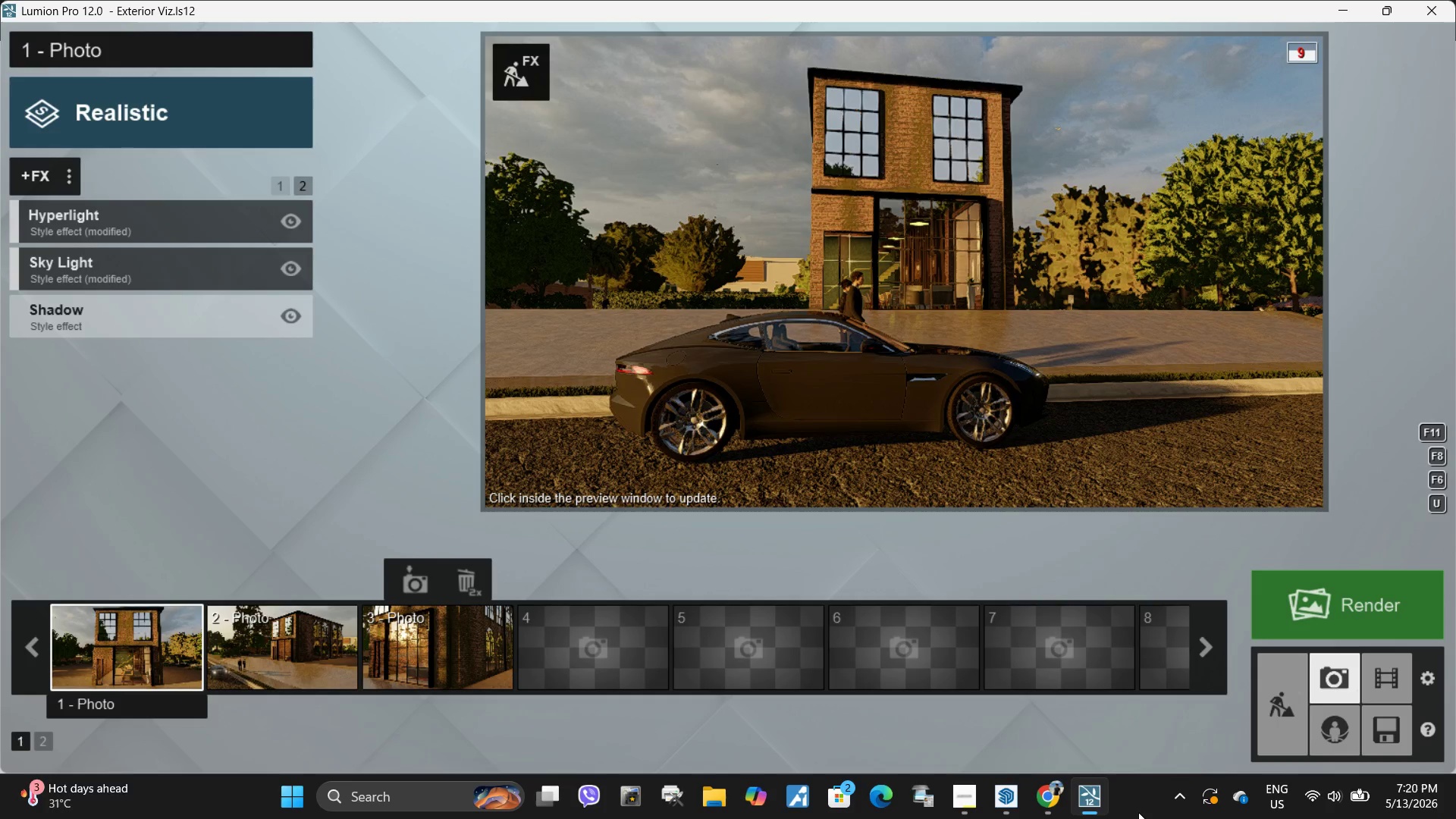 
key(Meta+Shift+S)
 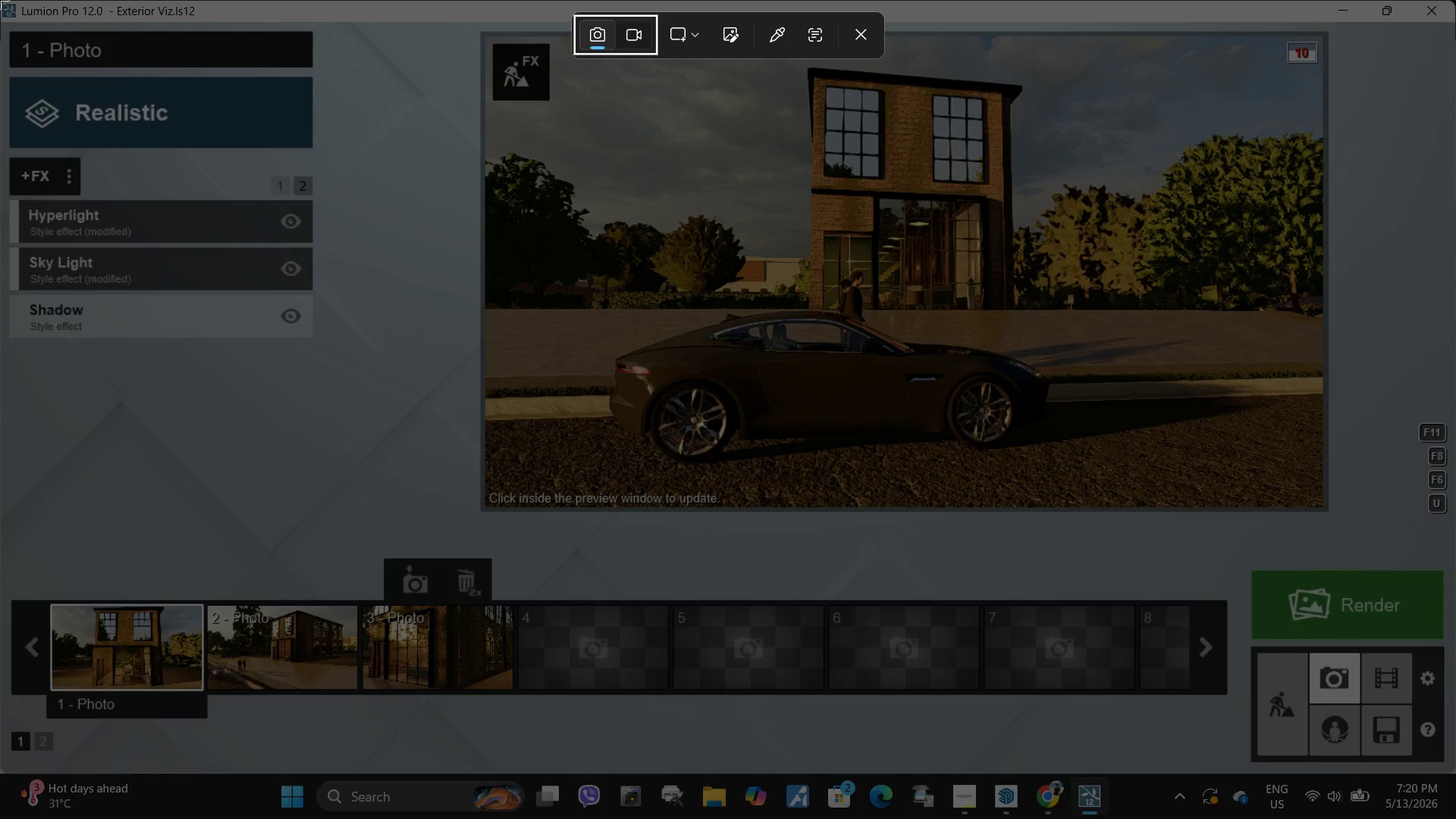 
left_click_drag(start_coordinate=[0, 0], to_coordinate=[1455, 770])
 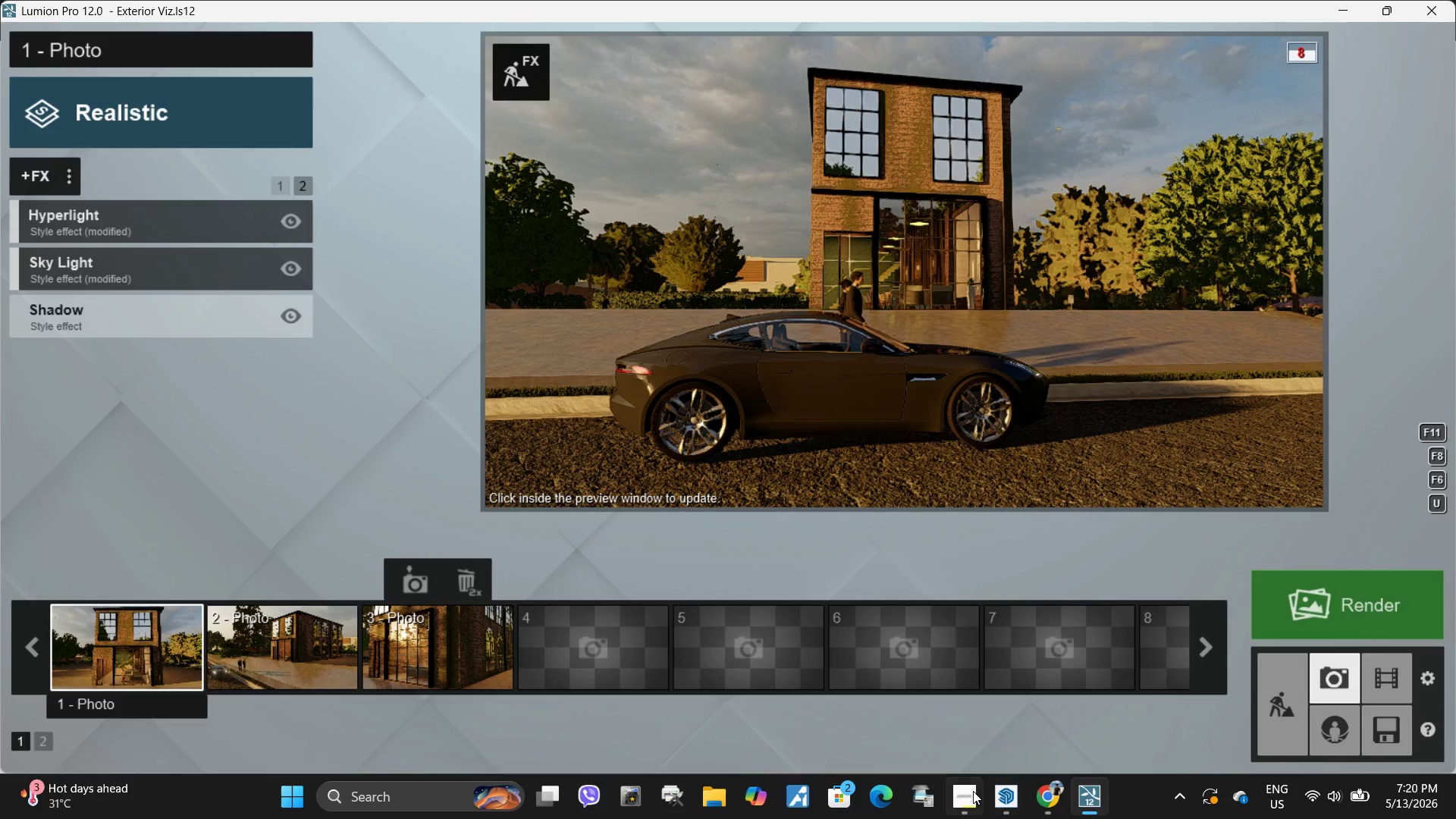 
key(Escape)
 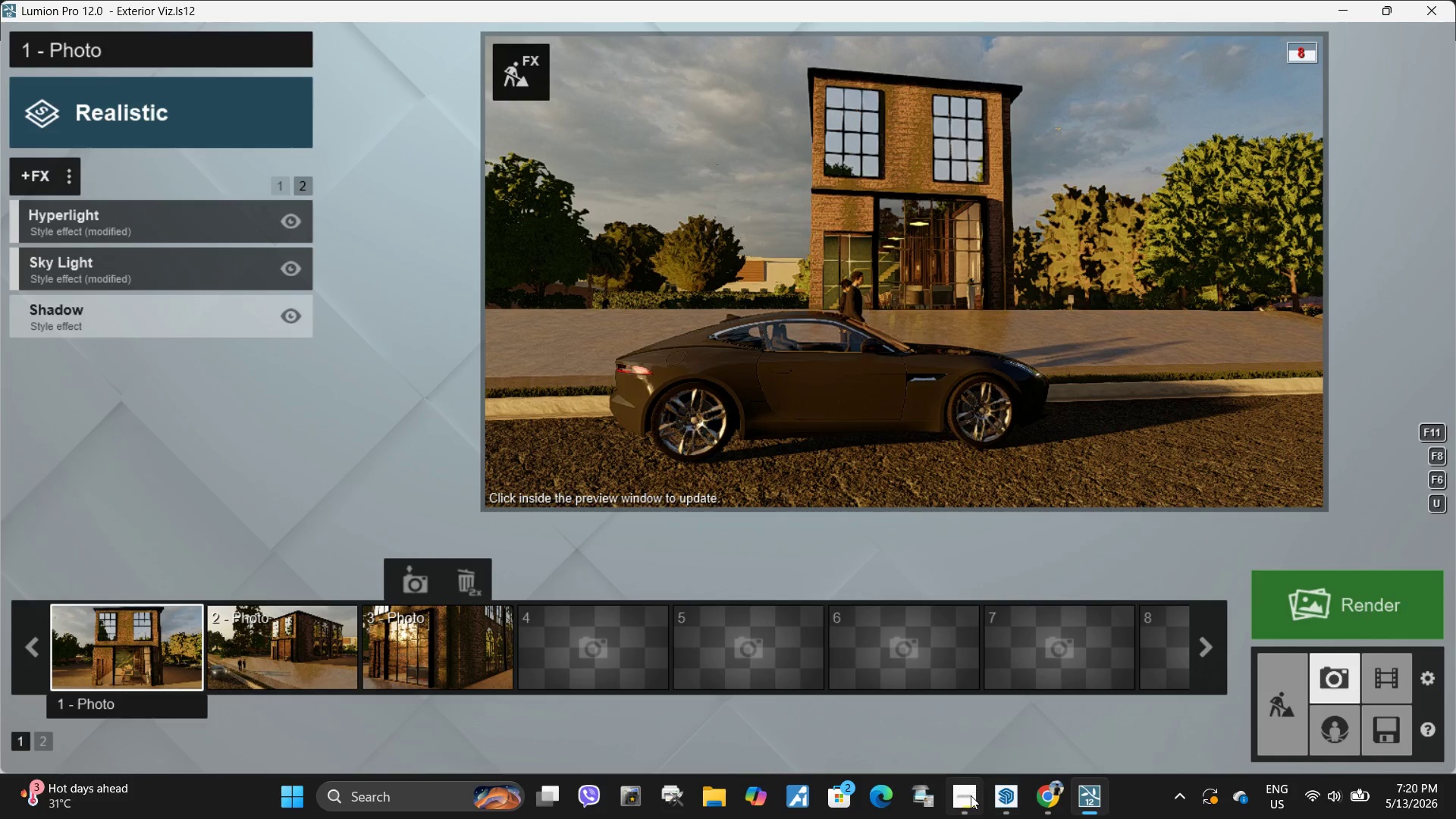 
mouse_move([1003, 661])
 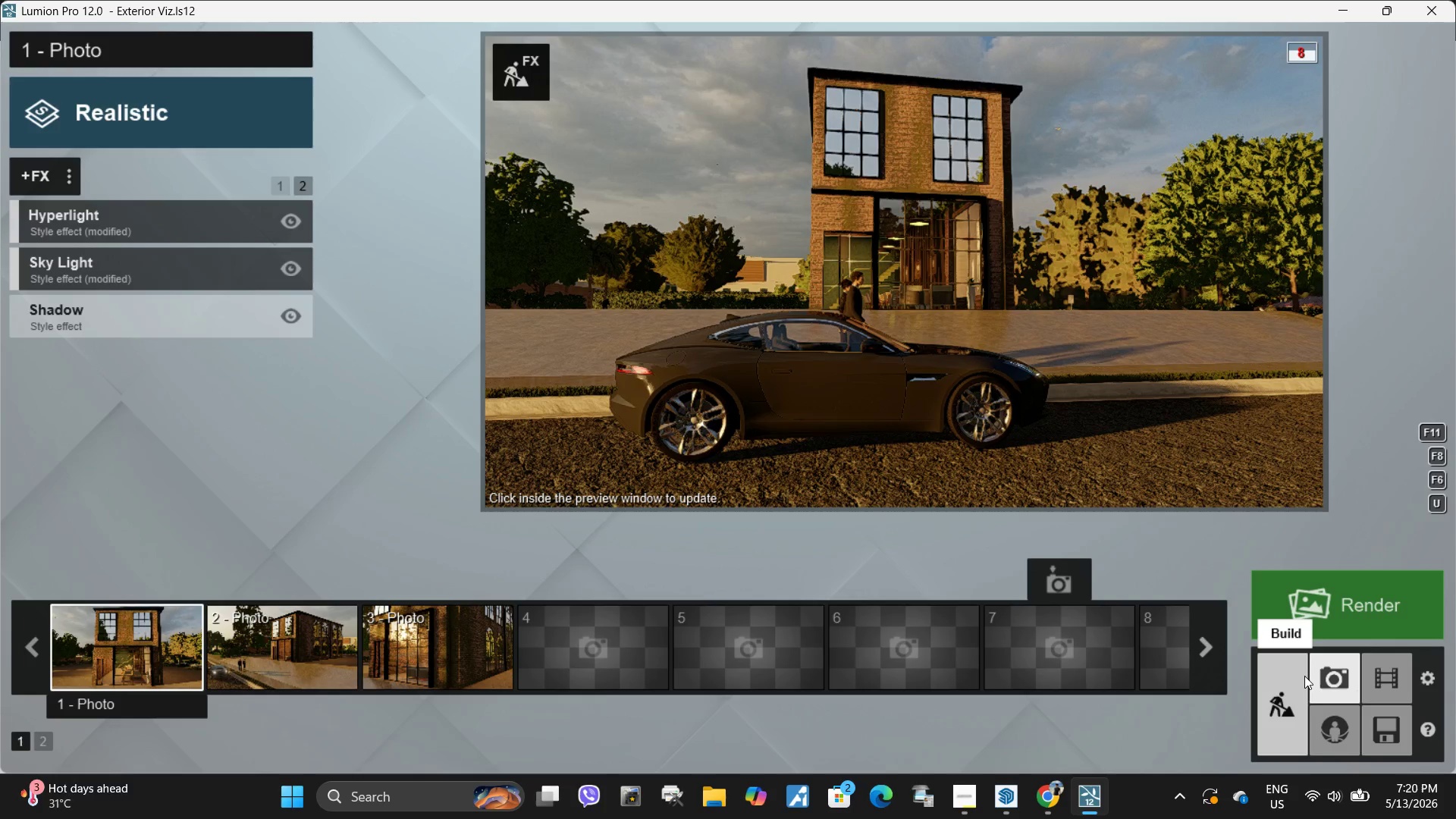 
left_click([1304, 676])
 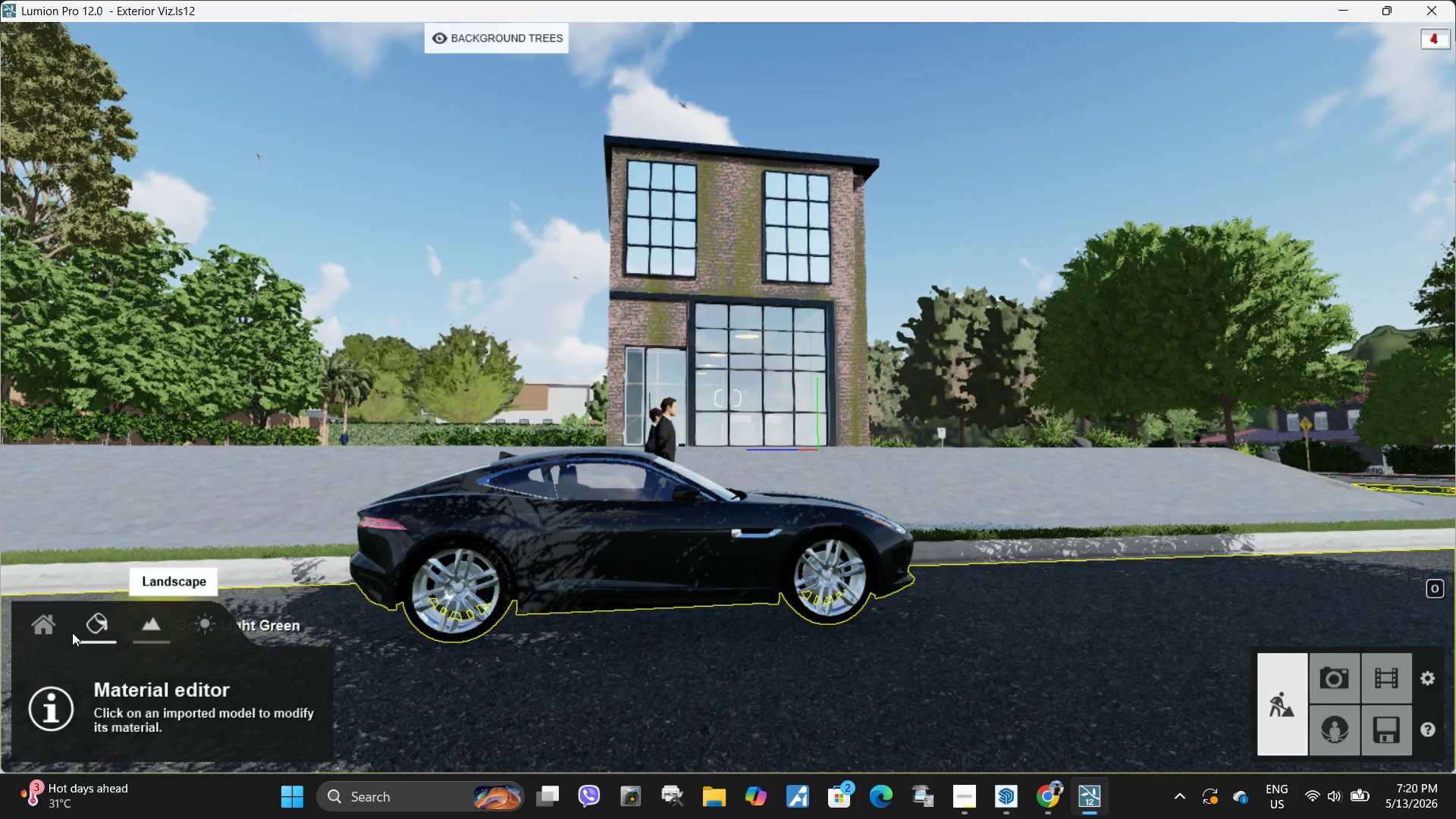 
hold_key(key=D, duration=0.34)
 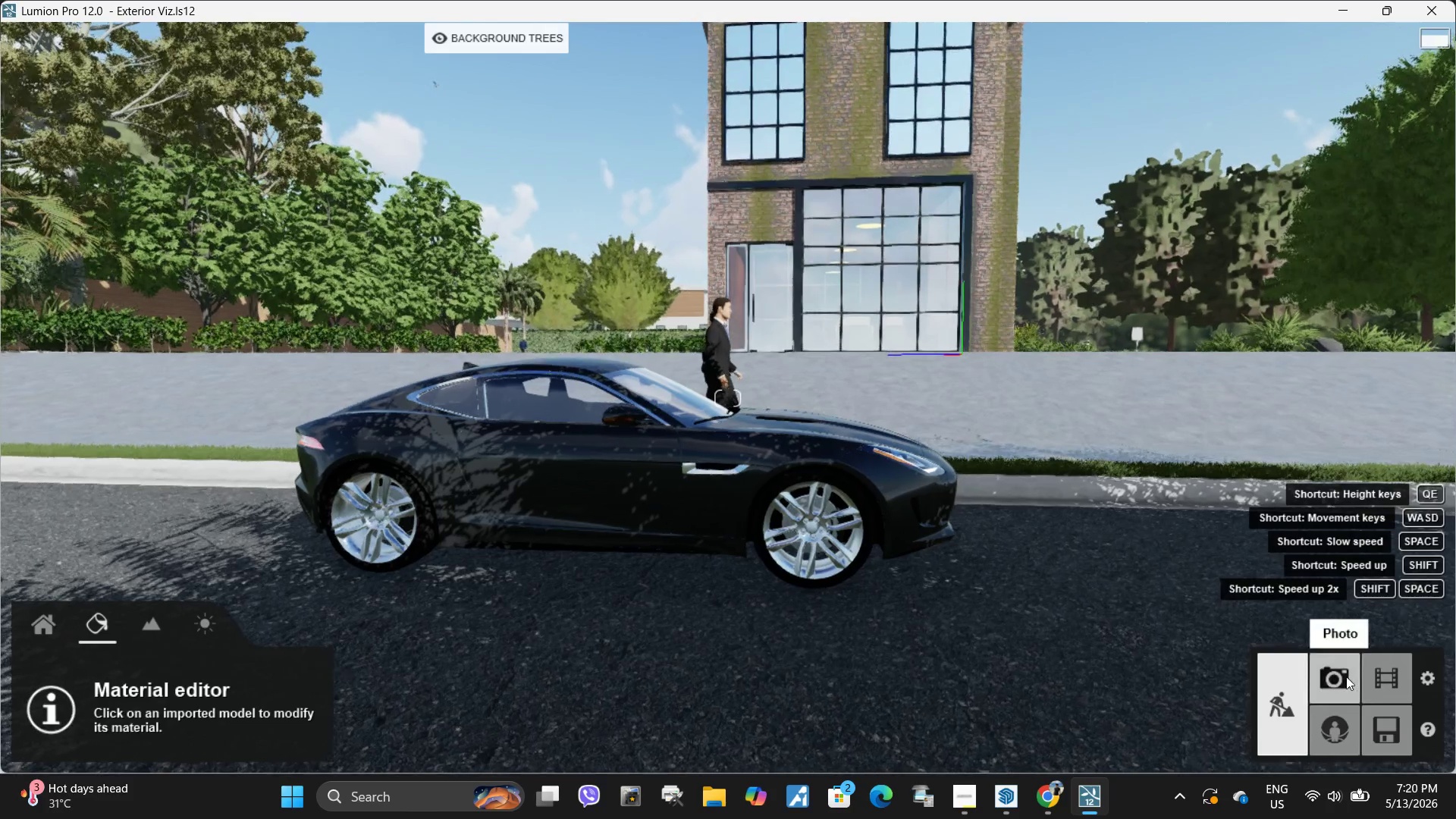 
hold_key(key=W, duration=0.34)
 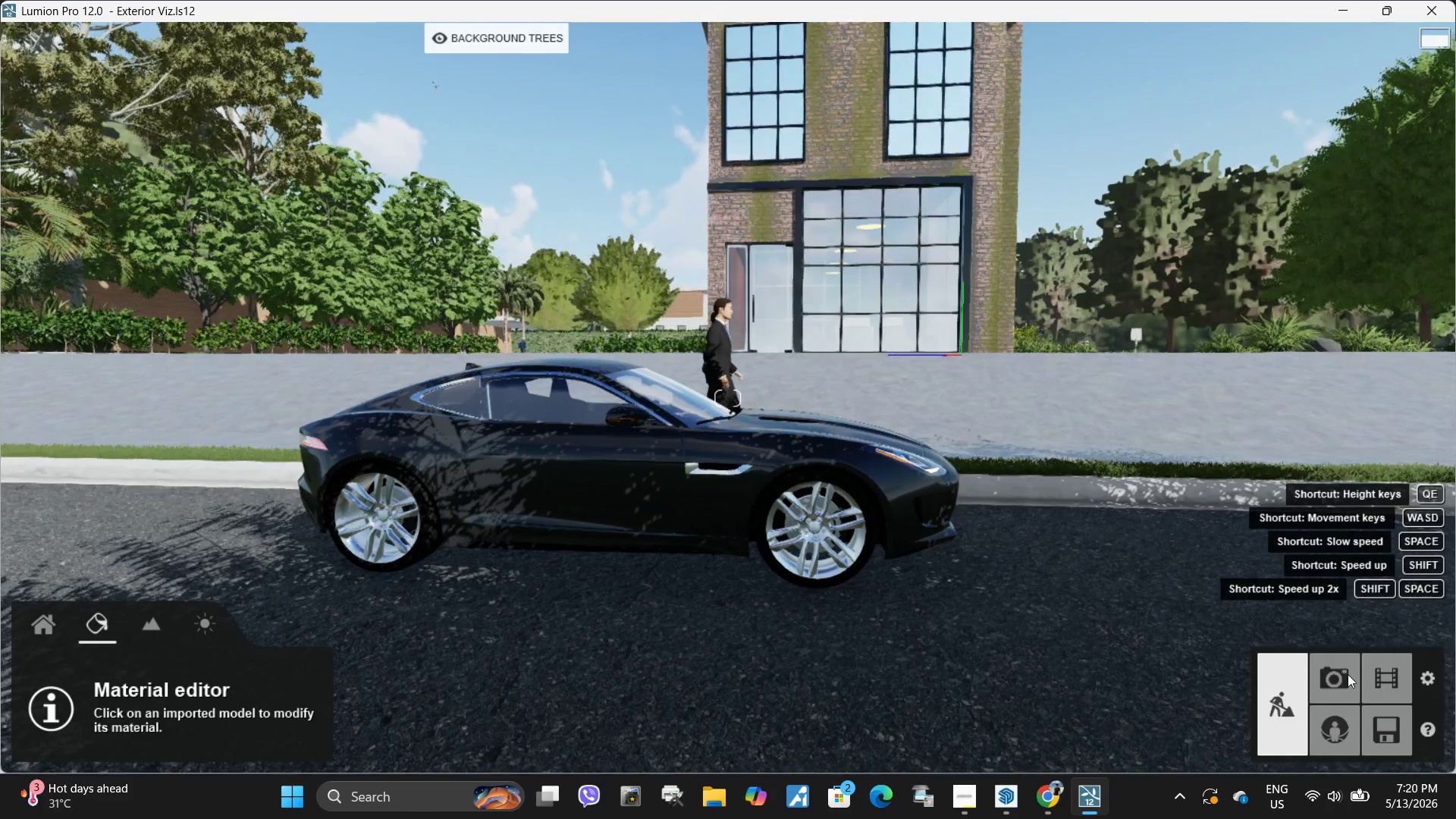 
left_click([1346, 676])
 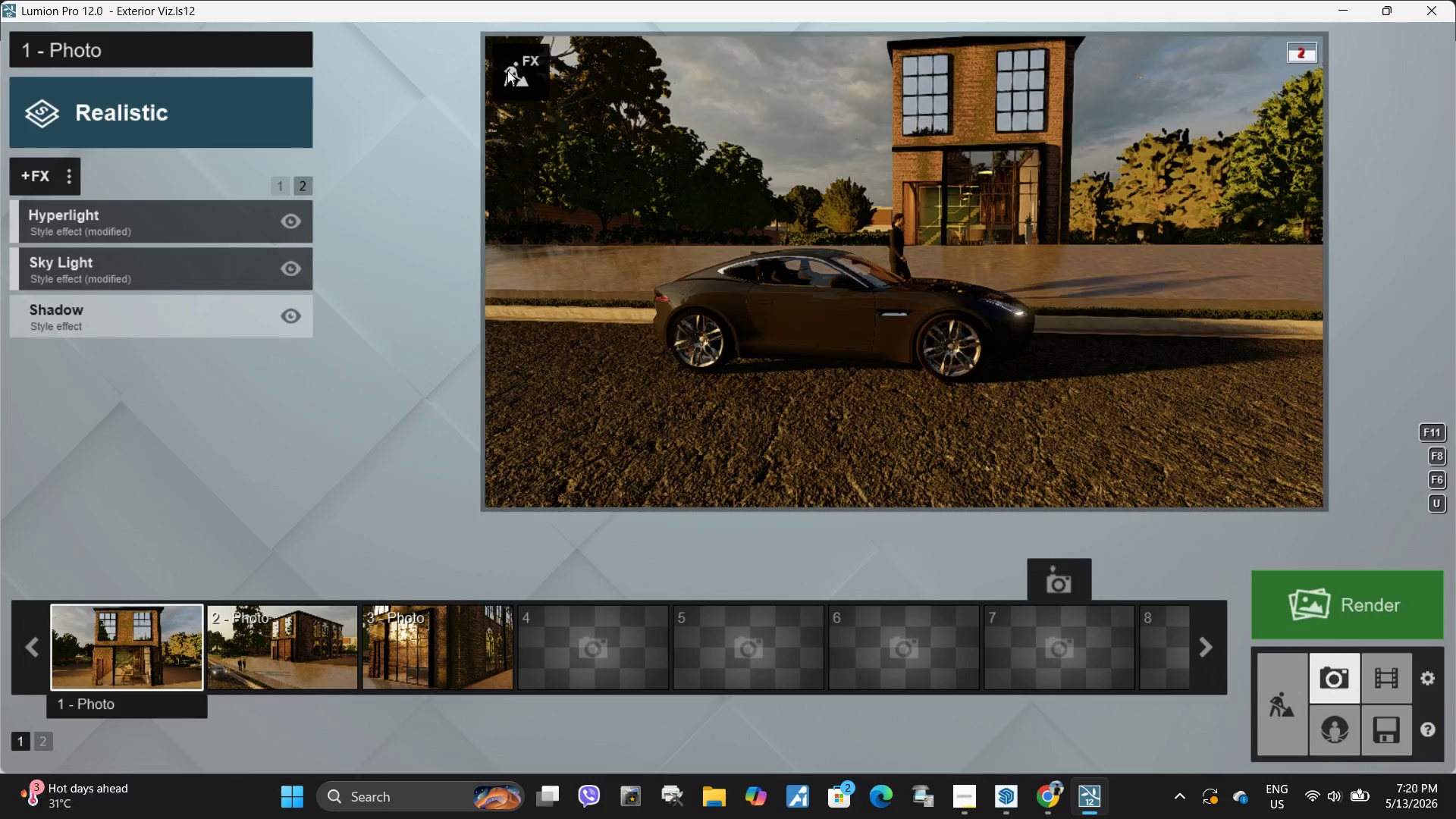 
left_click([535, 80])
 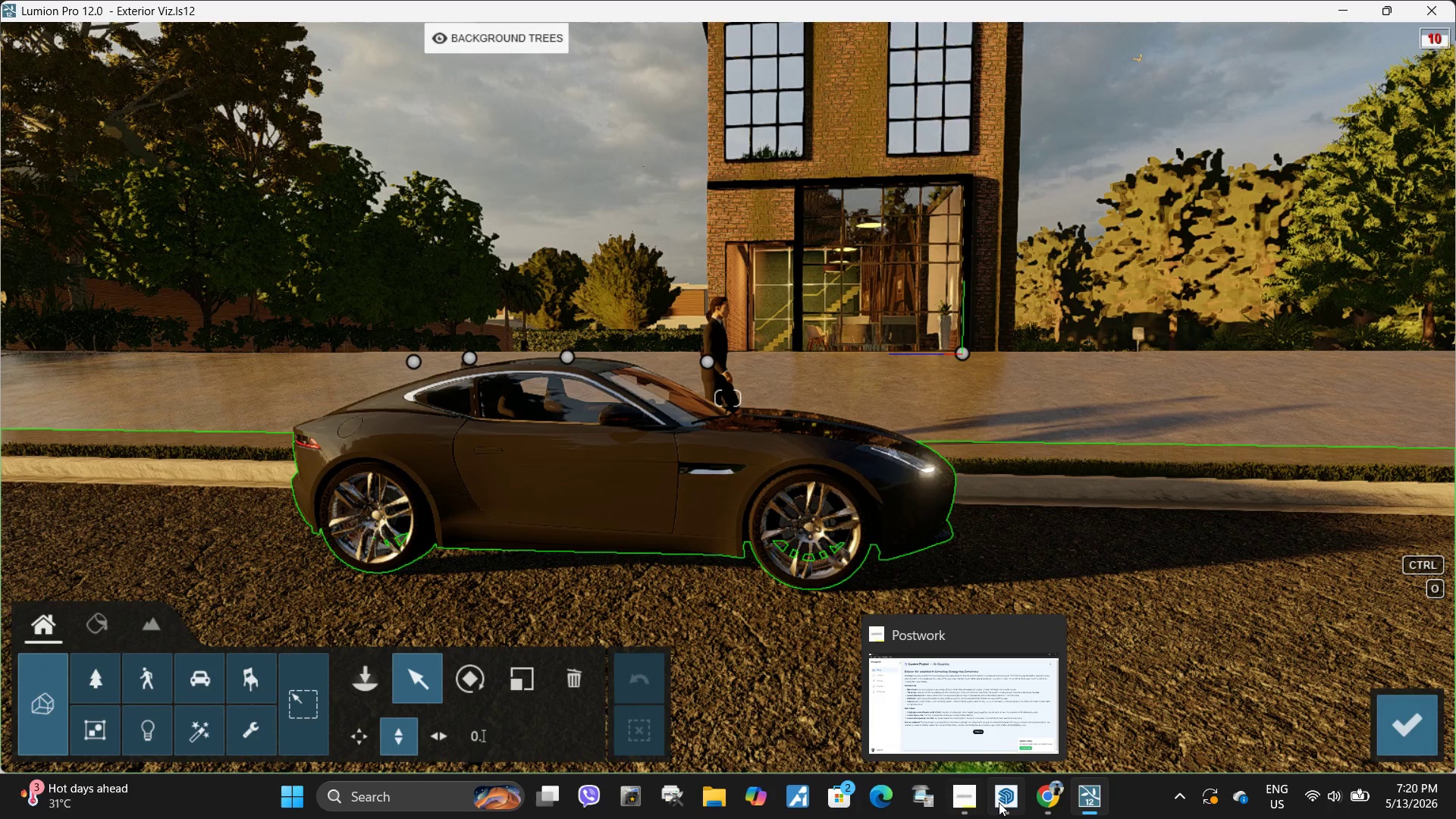 
wait(9.44)
 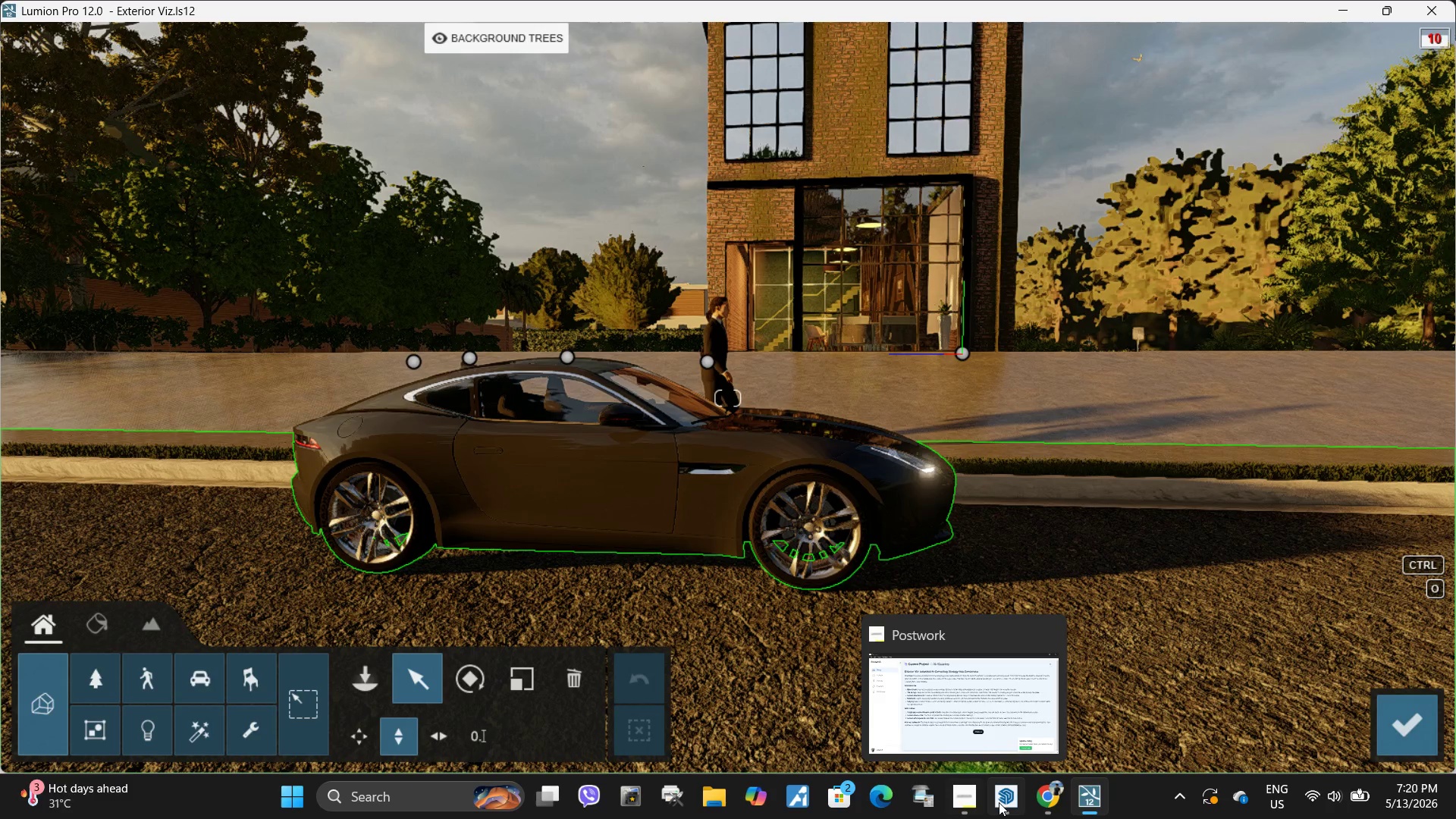 
left_click([987, 683])